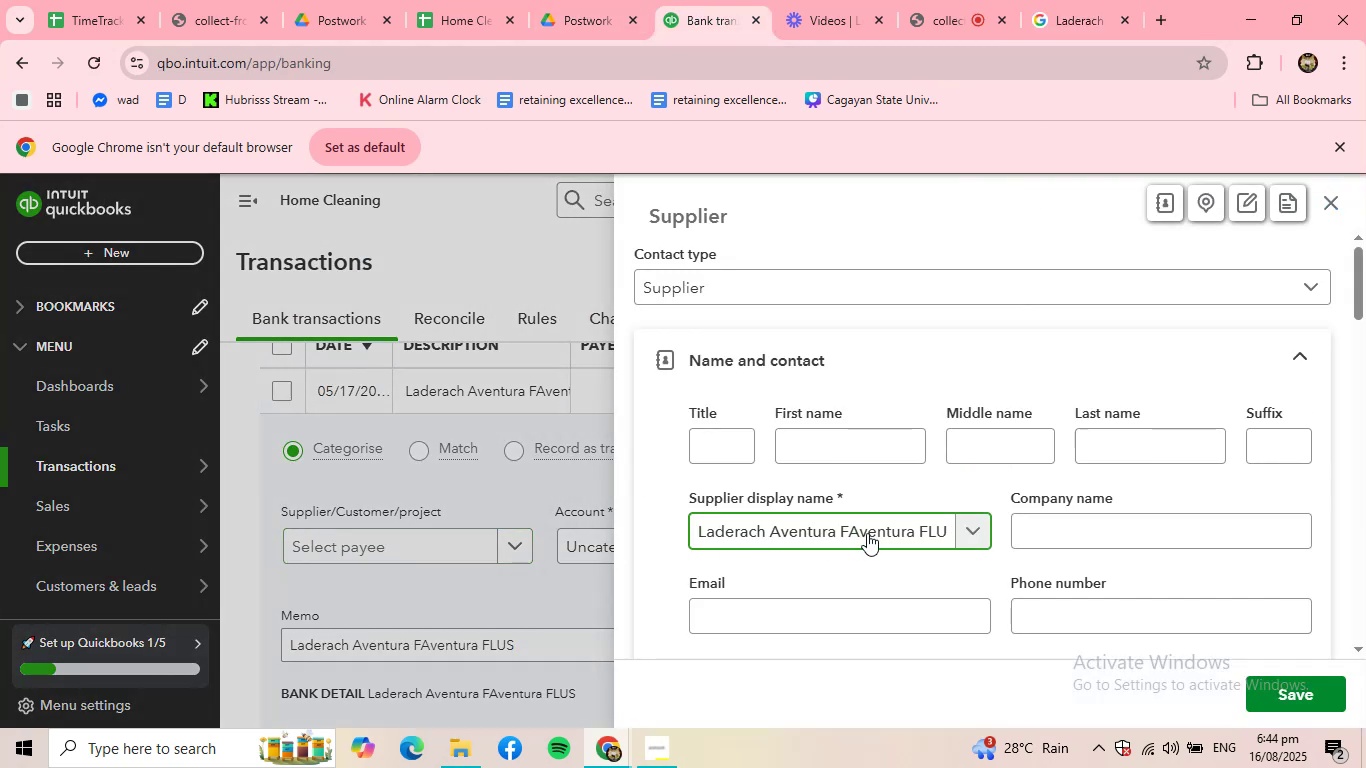 
key(Backspace)
 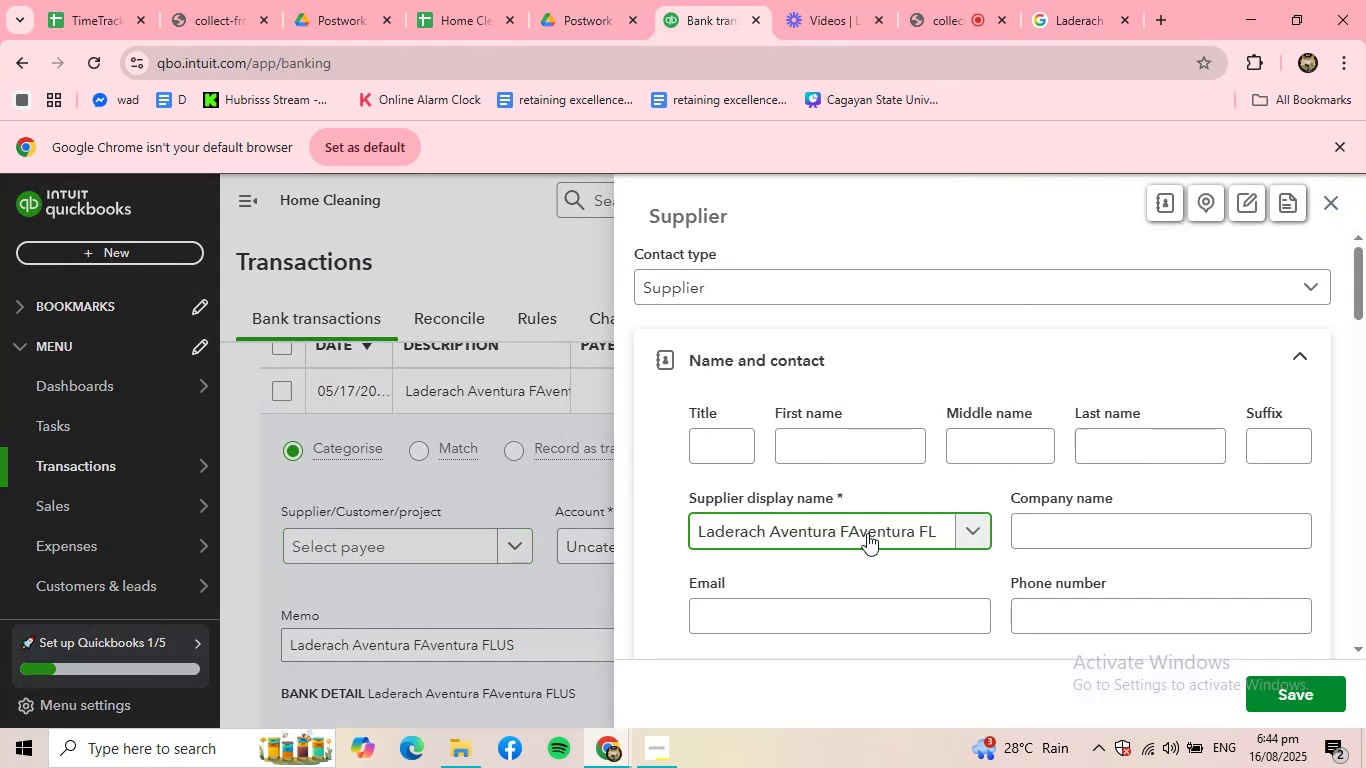 
key(Backspace)
 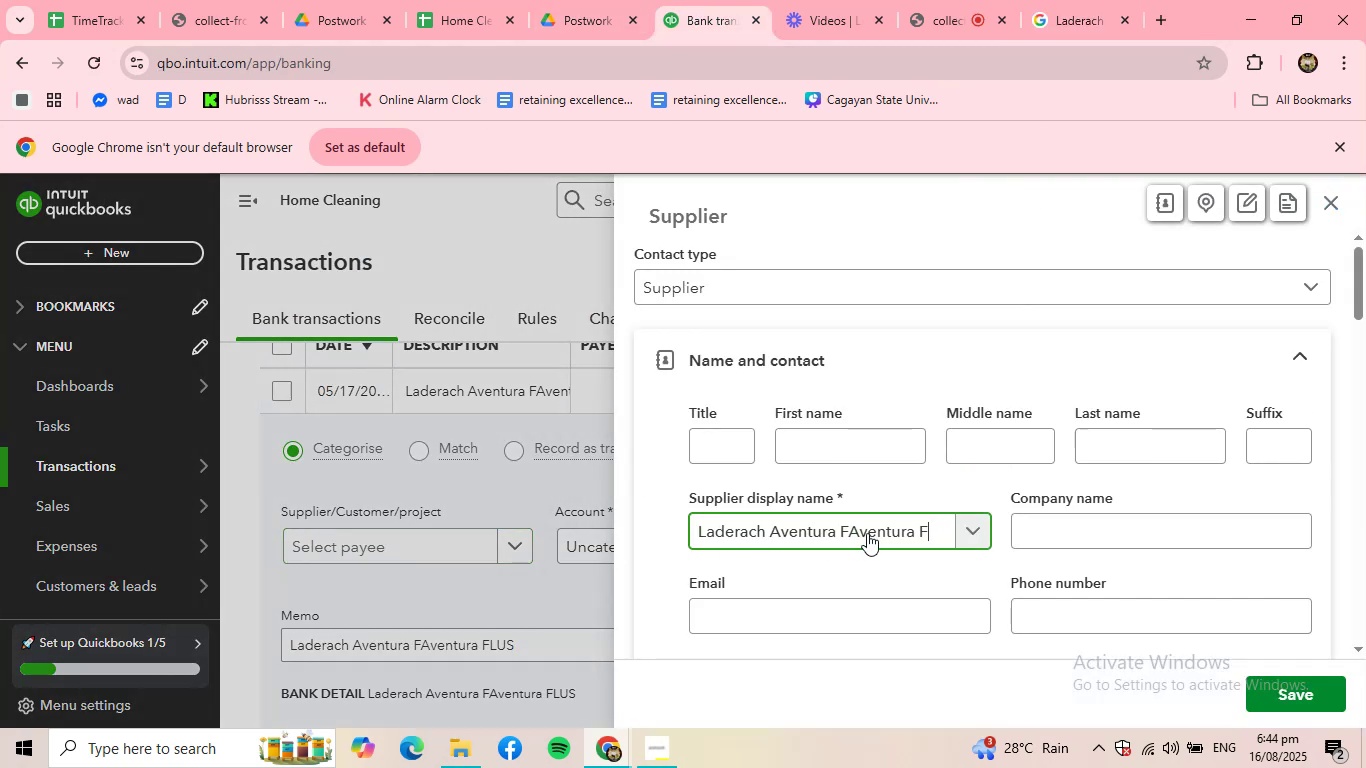 
key(Backspace)
 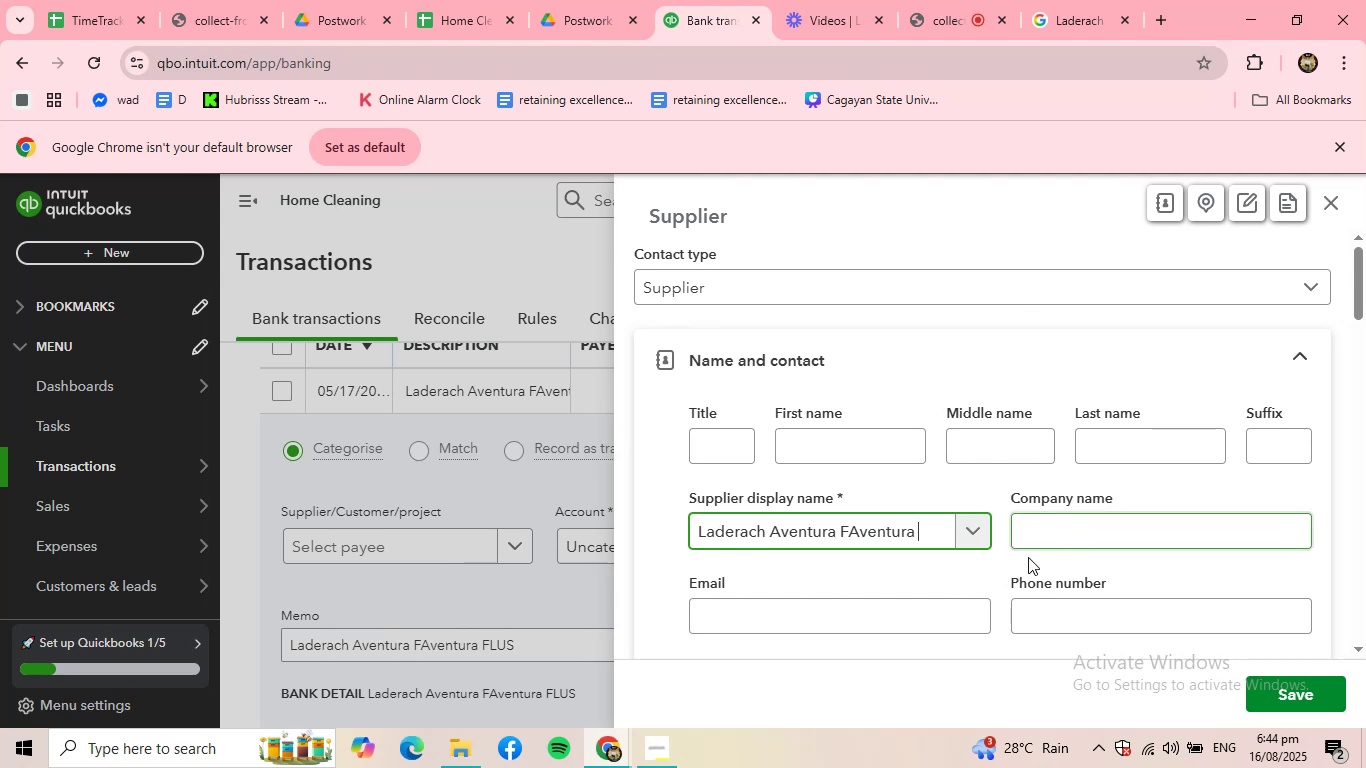 
left_click([1290, 688])
 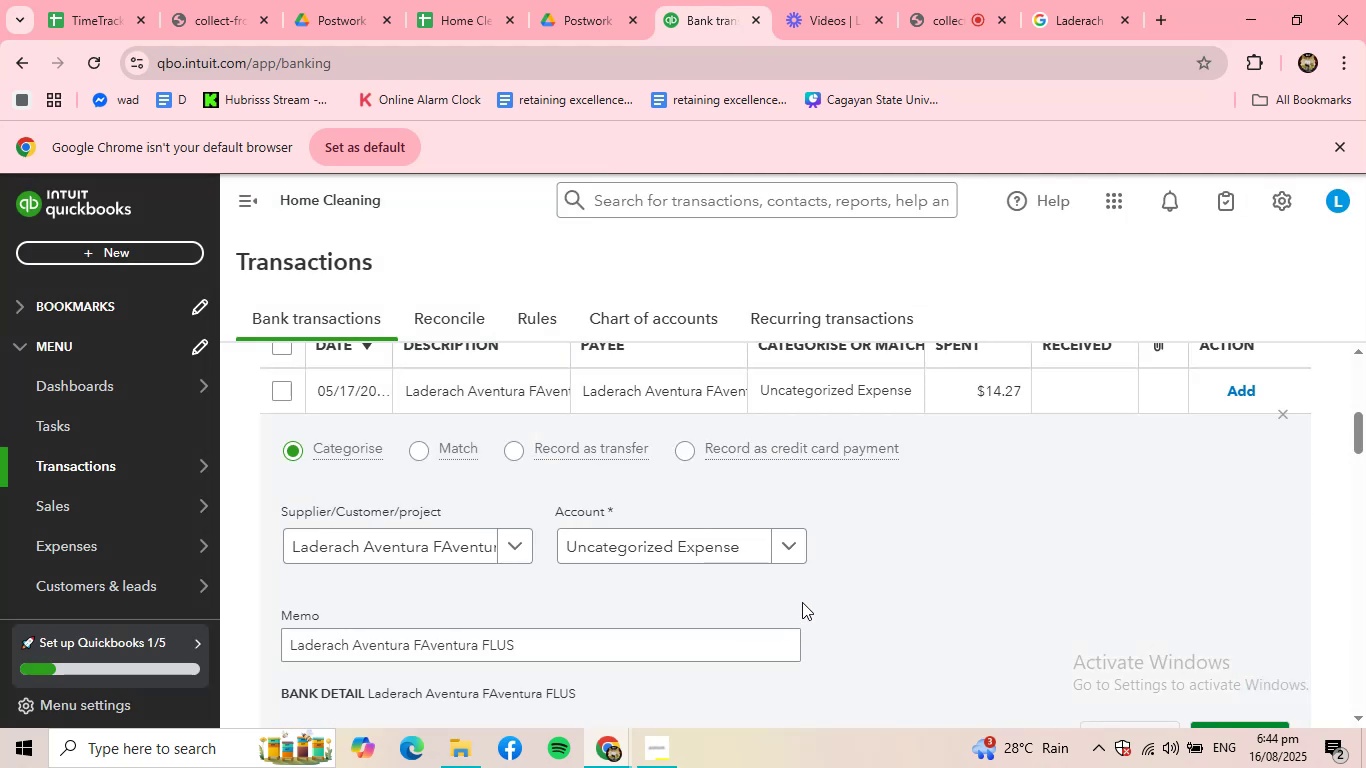 
left_click([764, 552])
 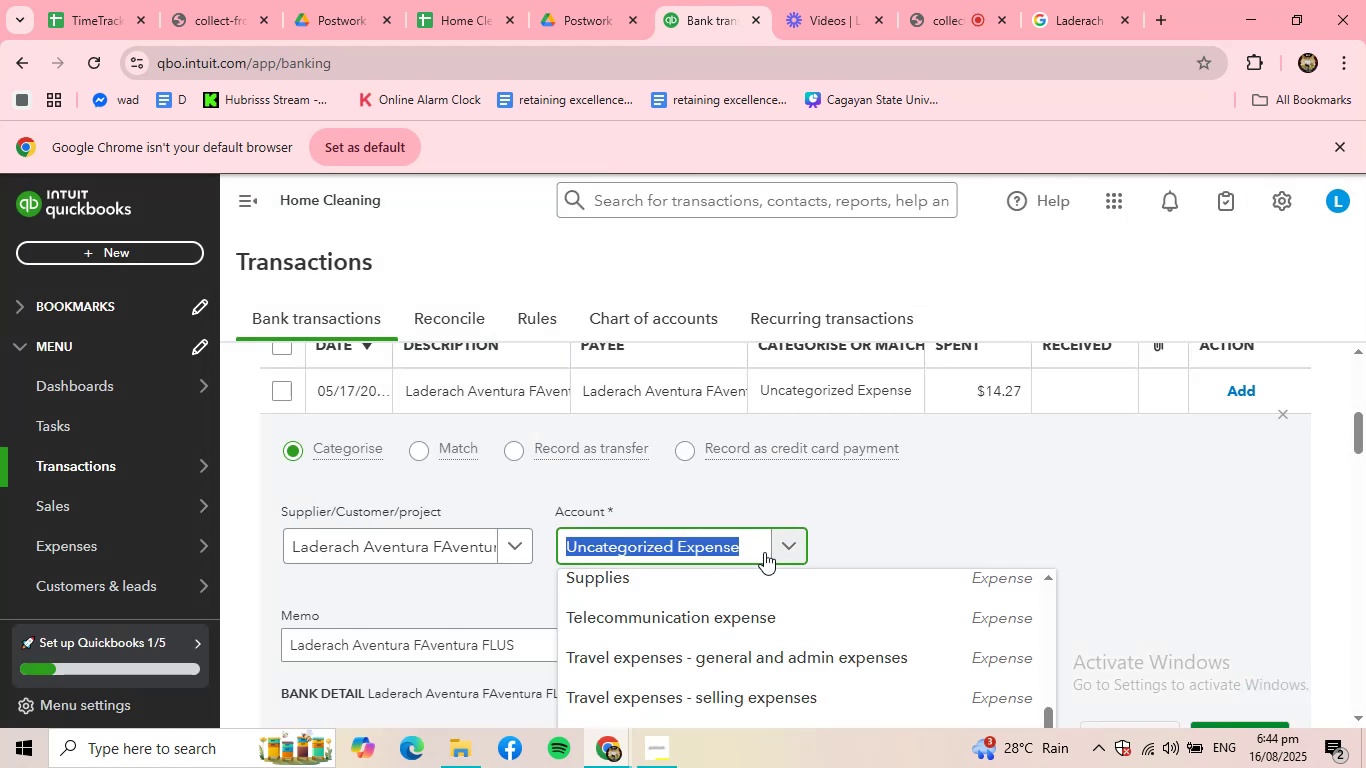 
type(MEALS)
 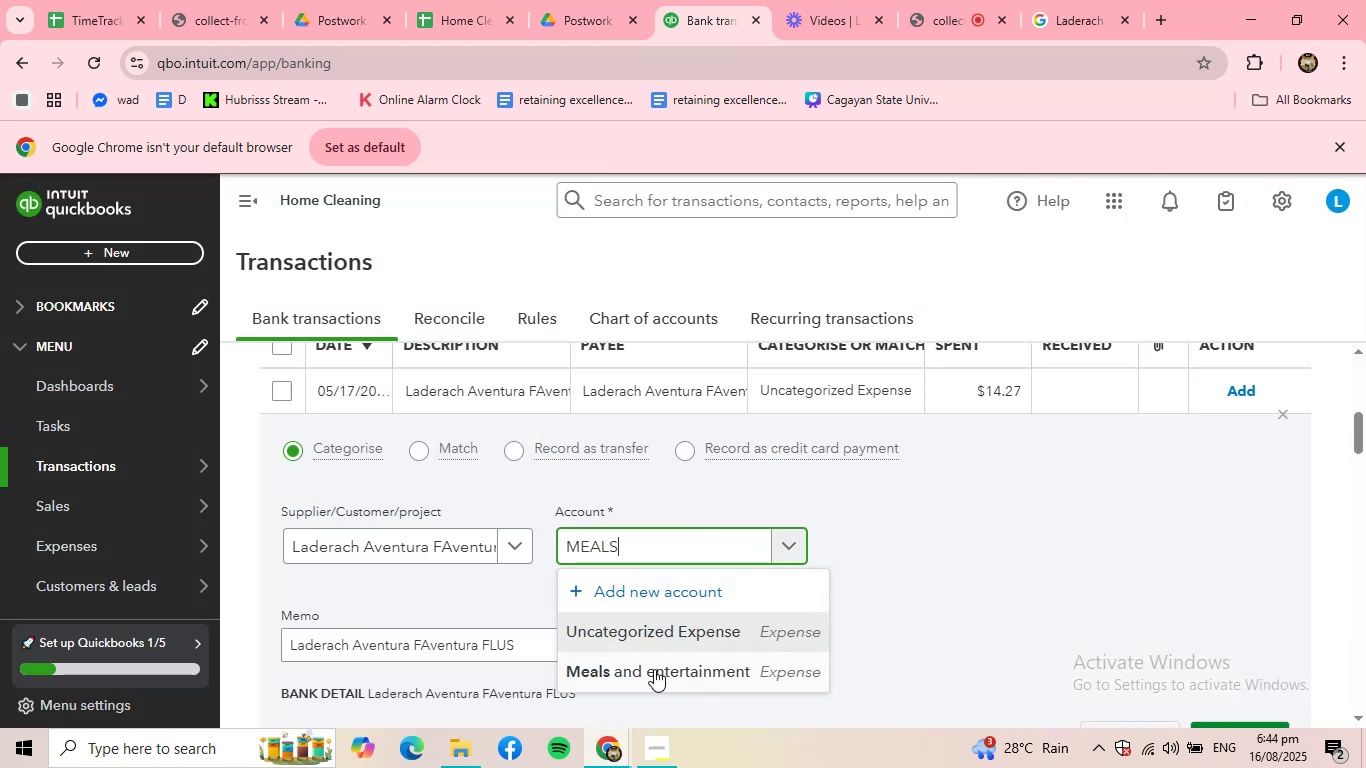 
left_click([654, 671])
 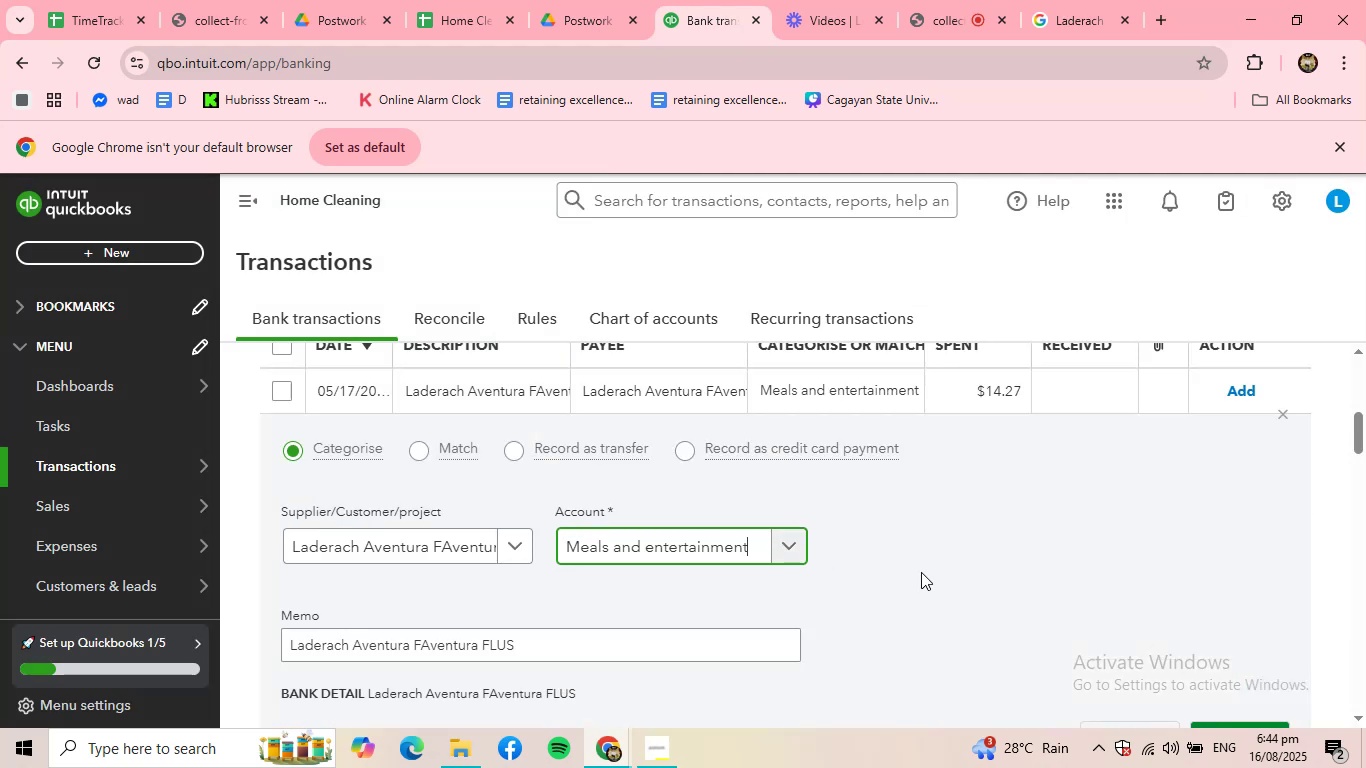 
scroll: coordinate [921, 572], scroll_direction: down, amount: 1.0
 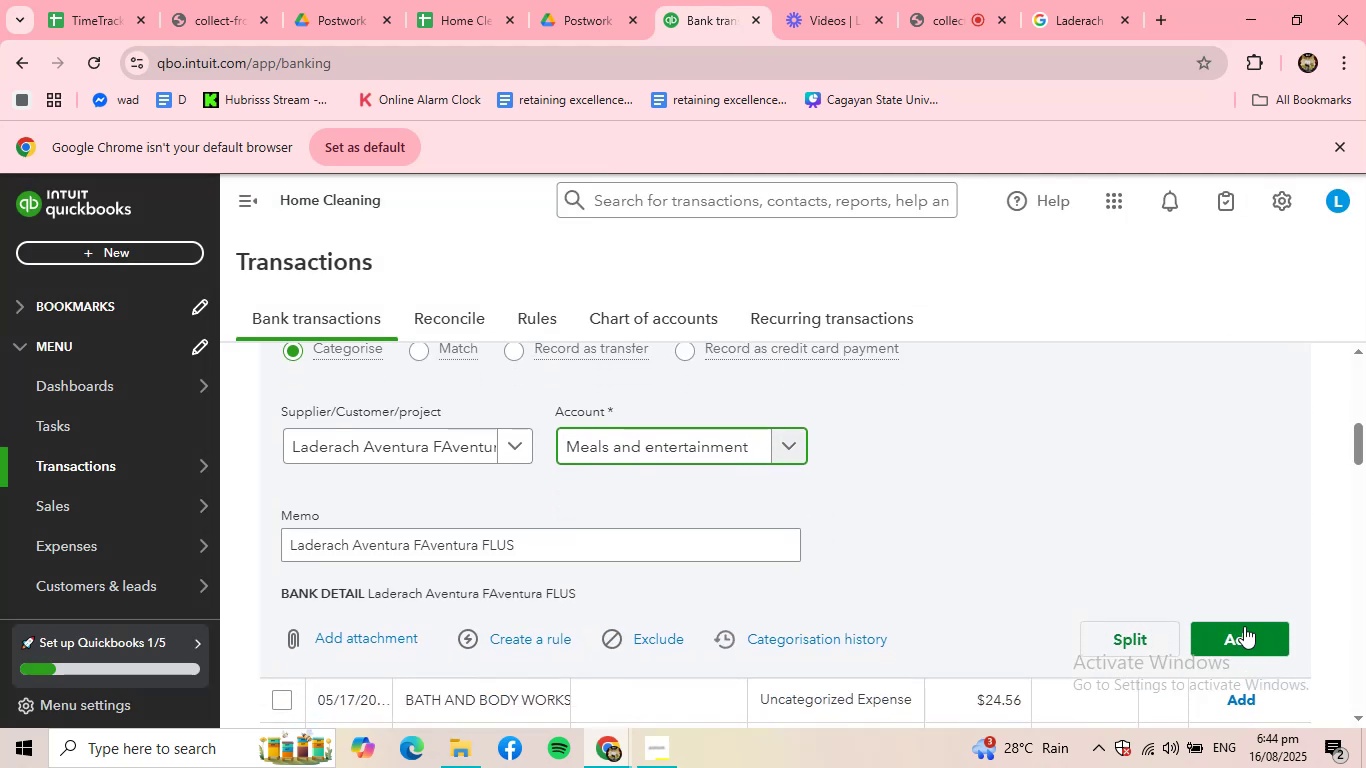 
left_click([1256, 634])
 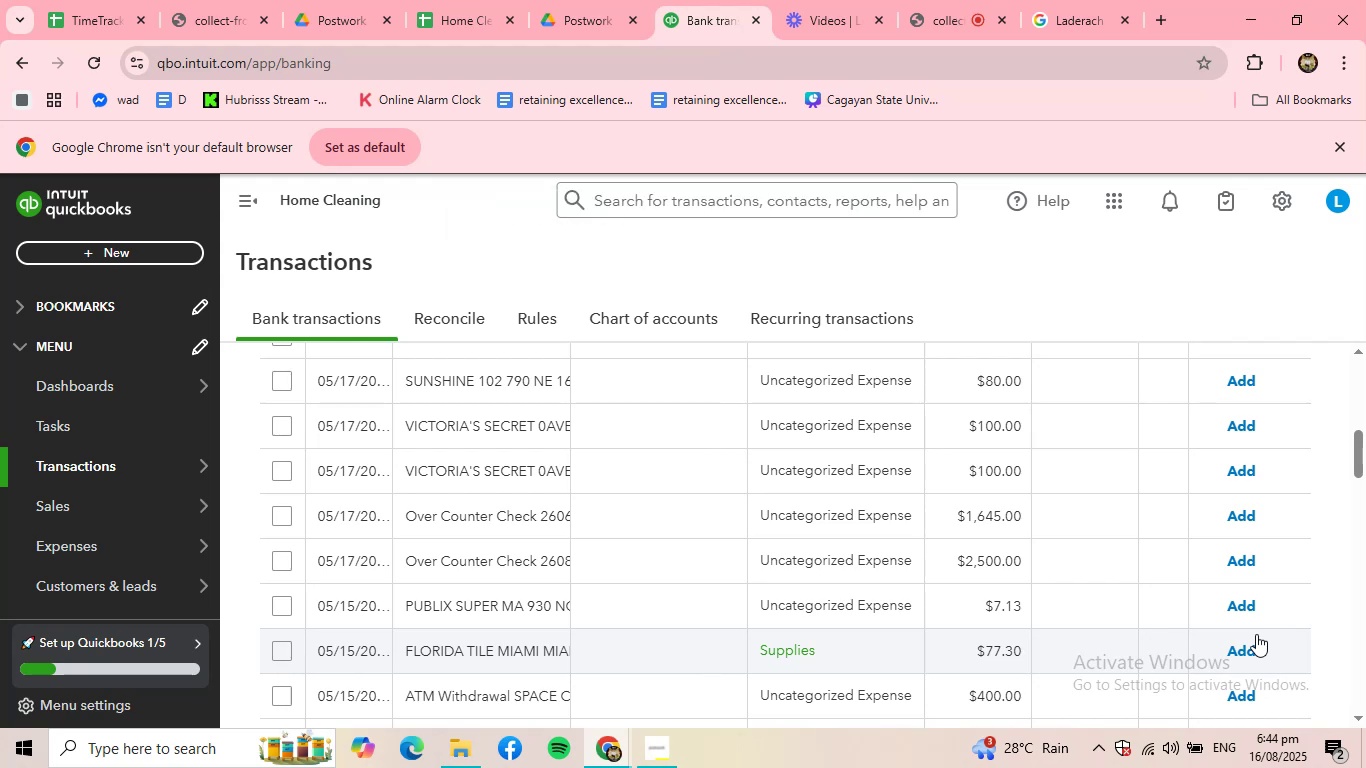 
wait(11.45)
 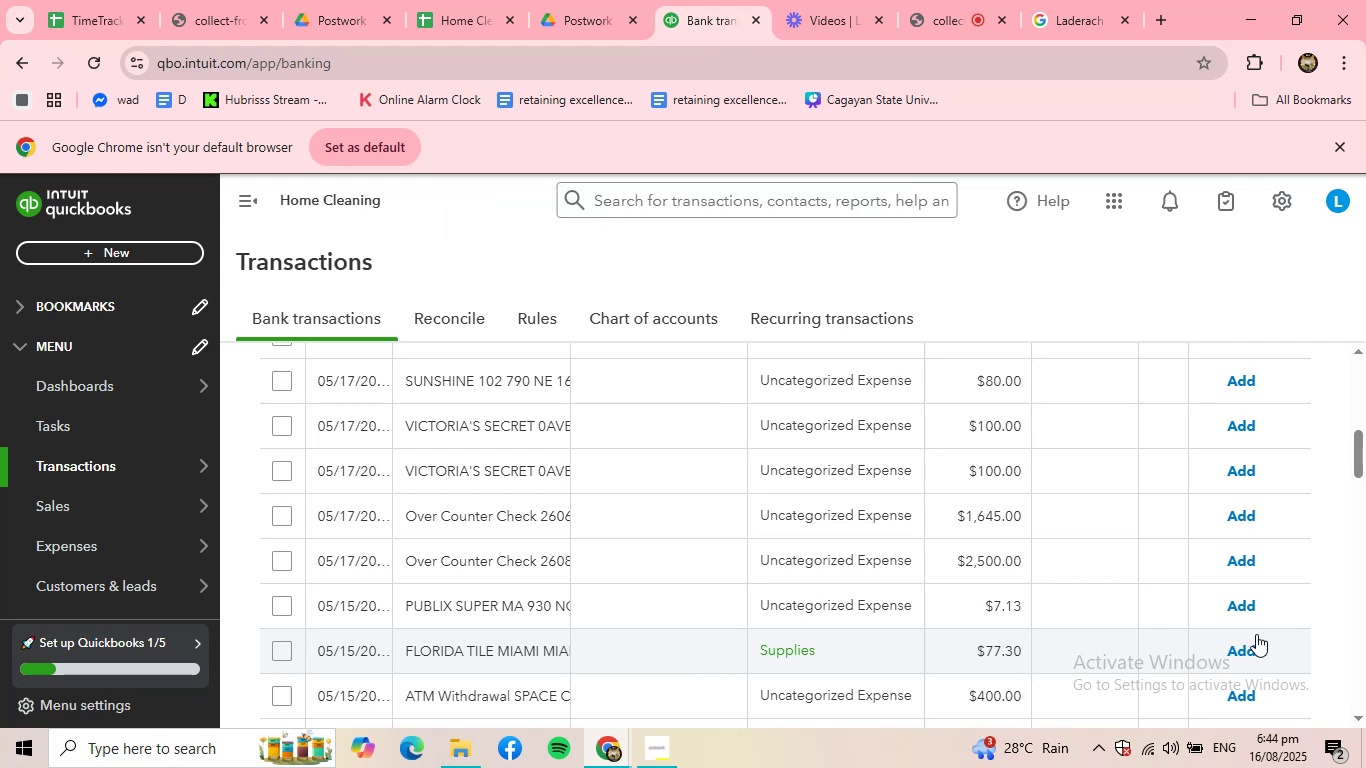 
scroll: coordinate [602, 559], scroll_direction: up, amount: 3.0
 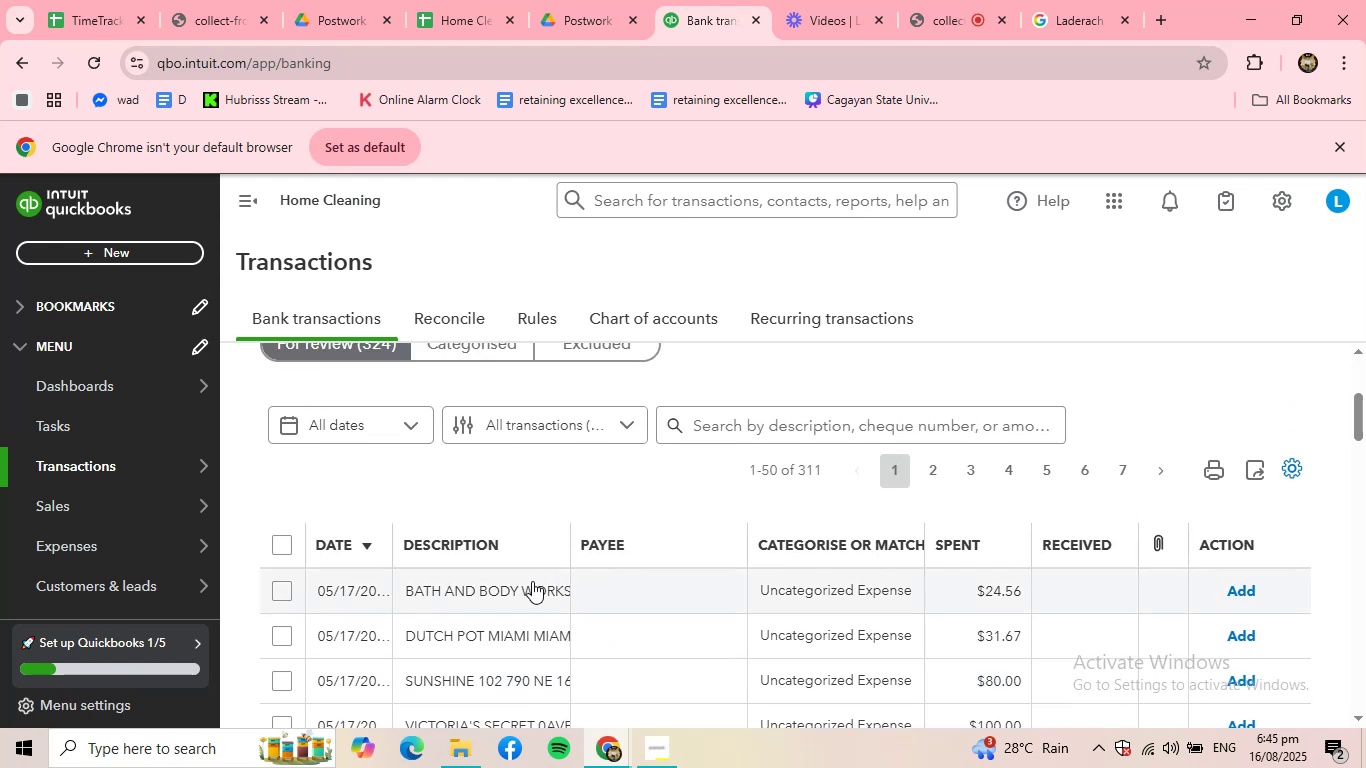 
left_click([493, 596])
 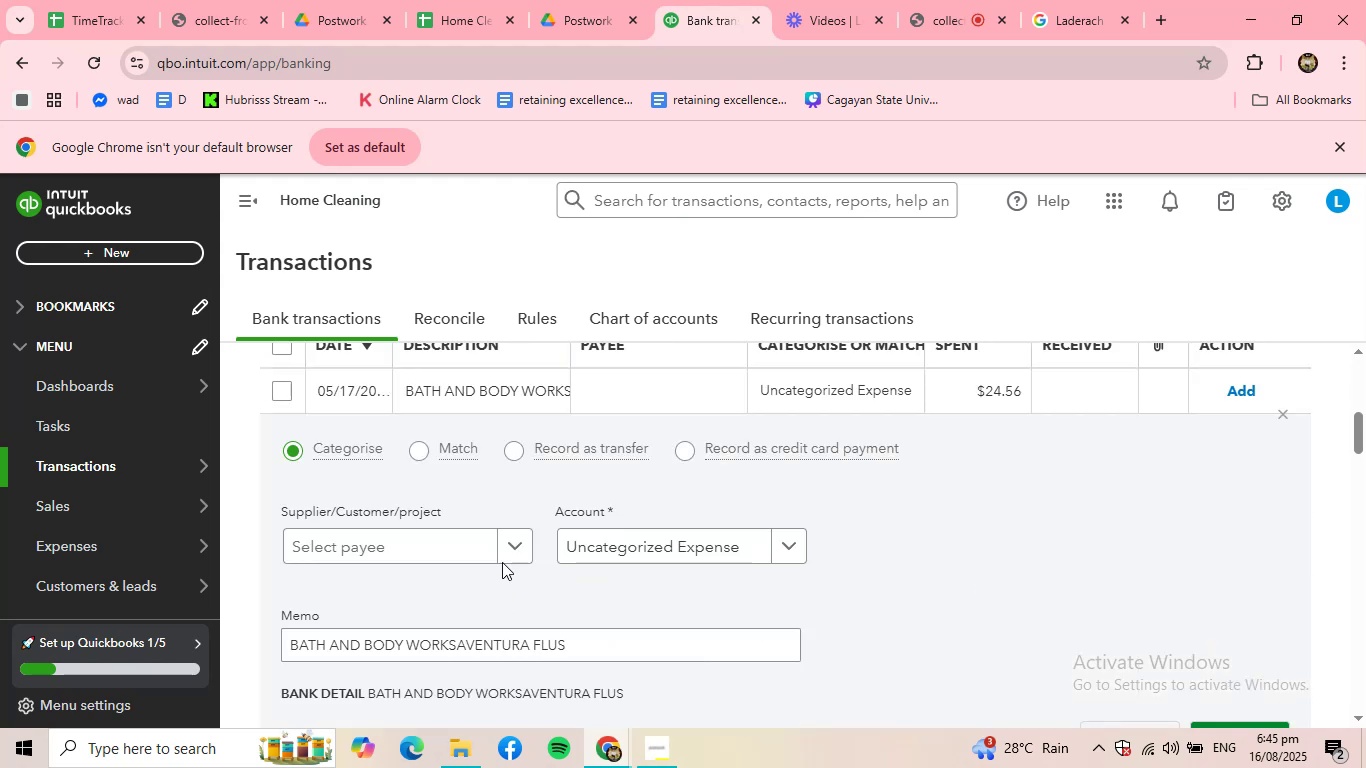 
left_click([440, 544])
 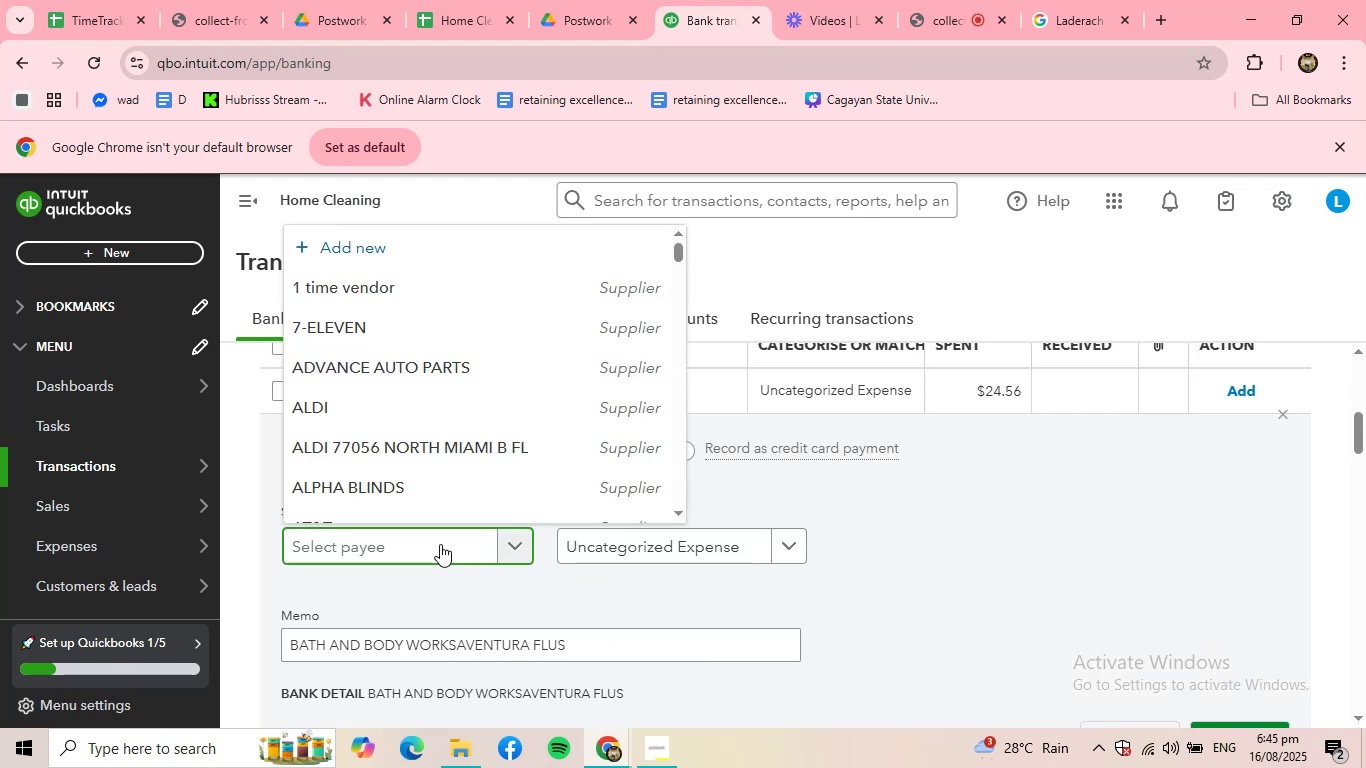 
type(BATH)
 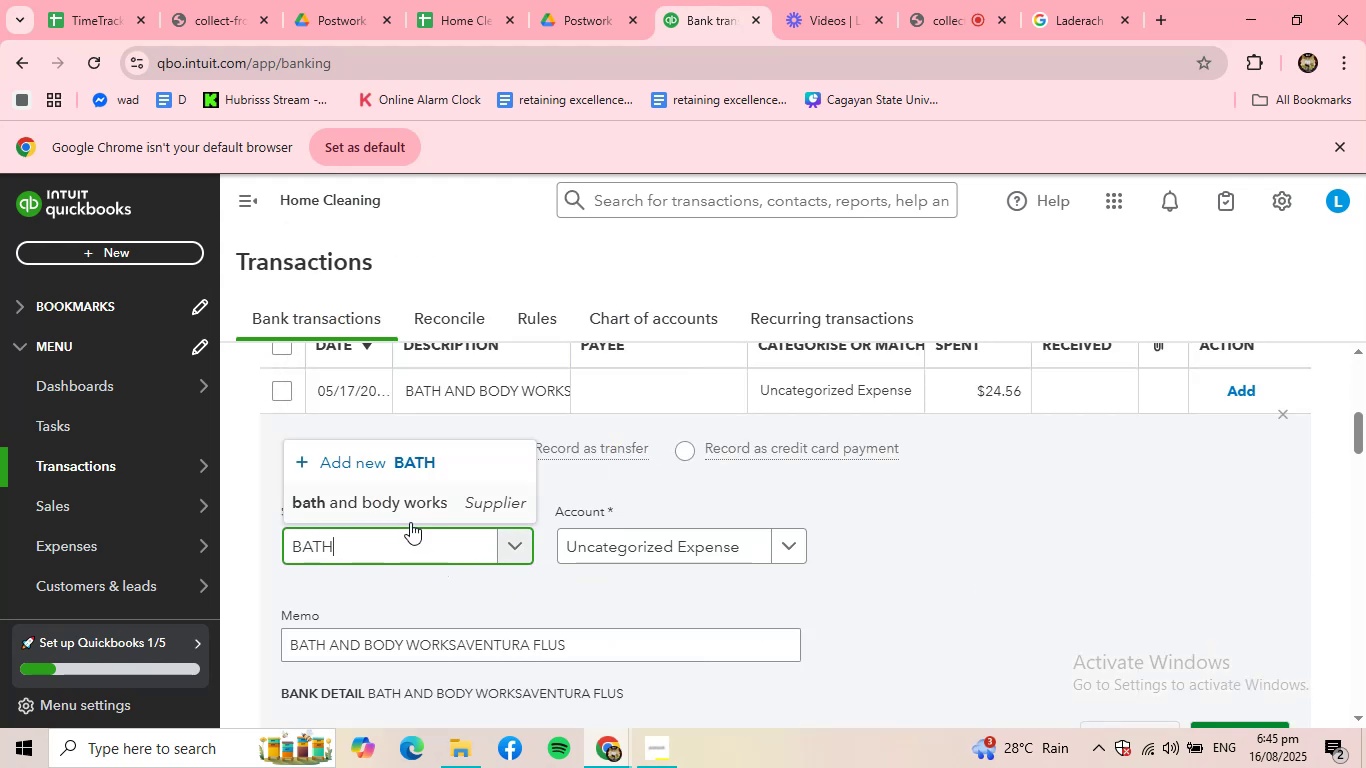 
left_click([390, 508])
 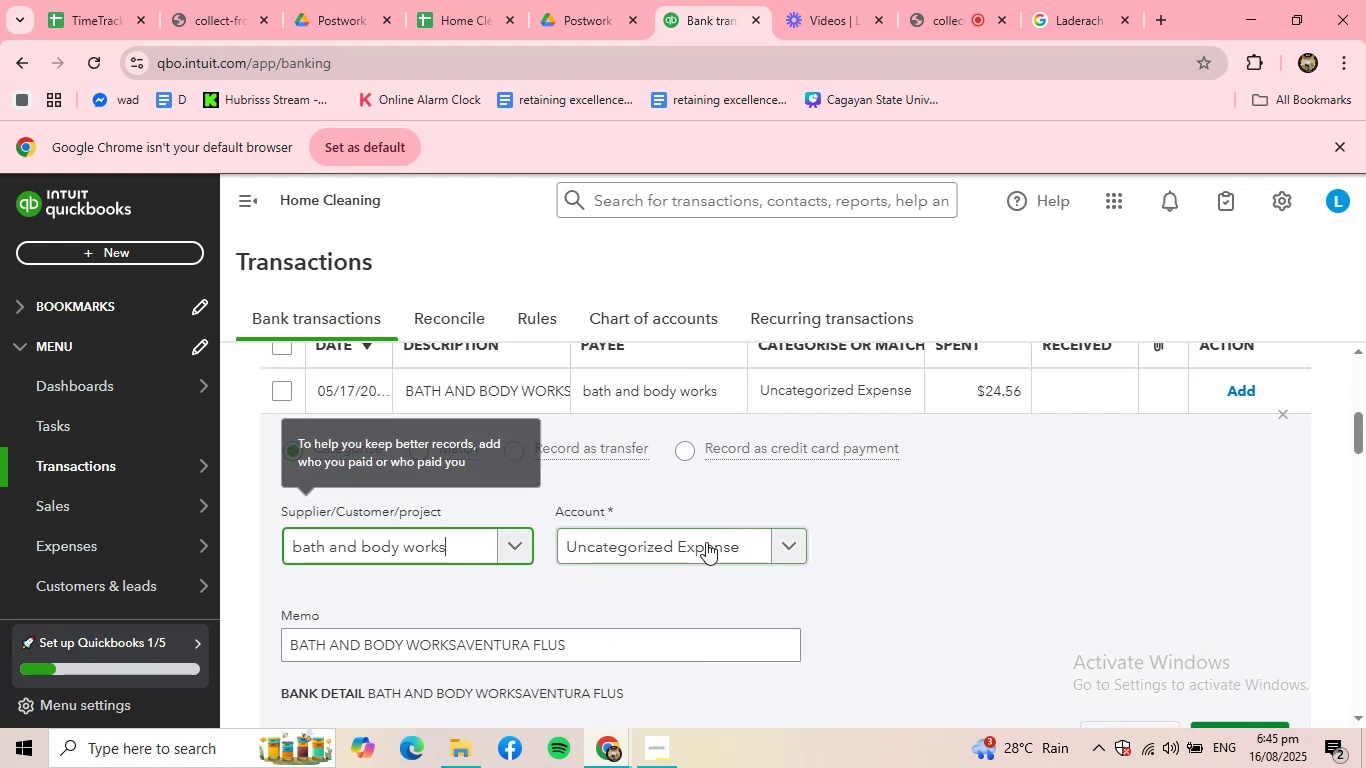 
left_click([708, 545])
 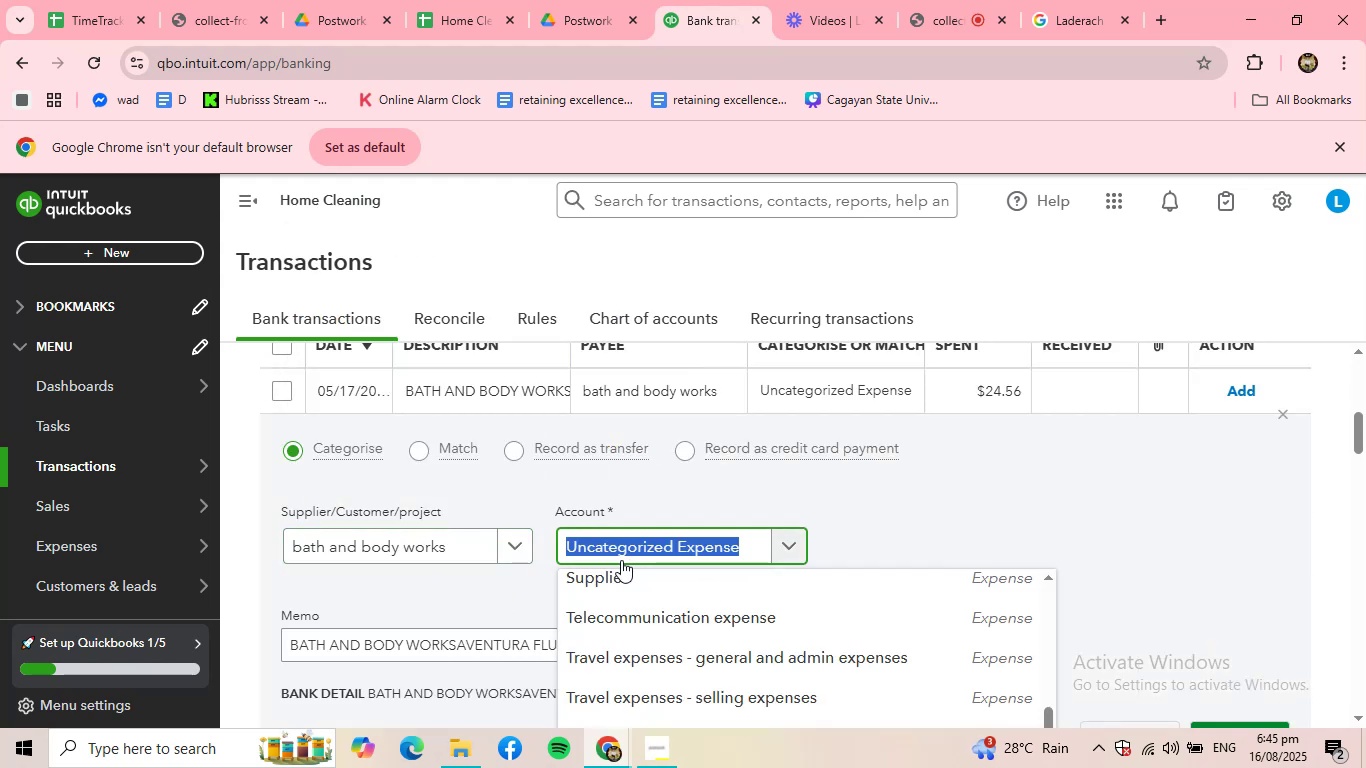 
left_click([614, 580])
 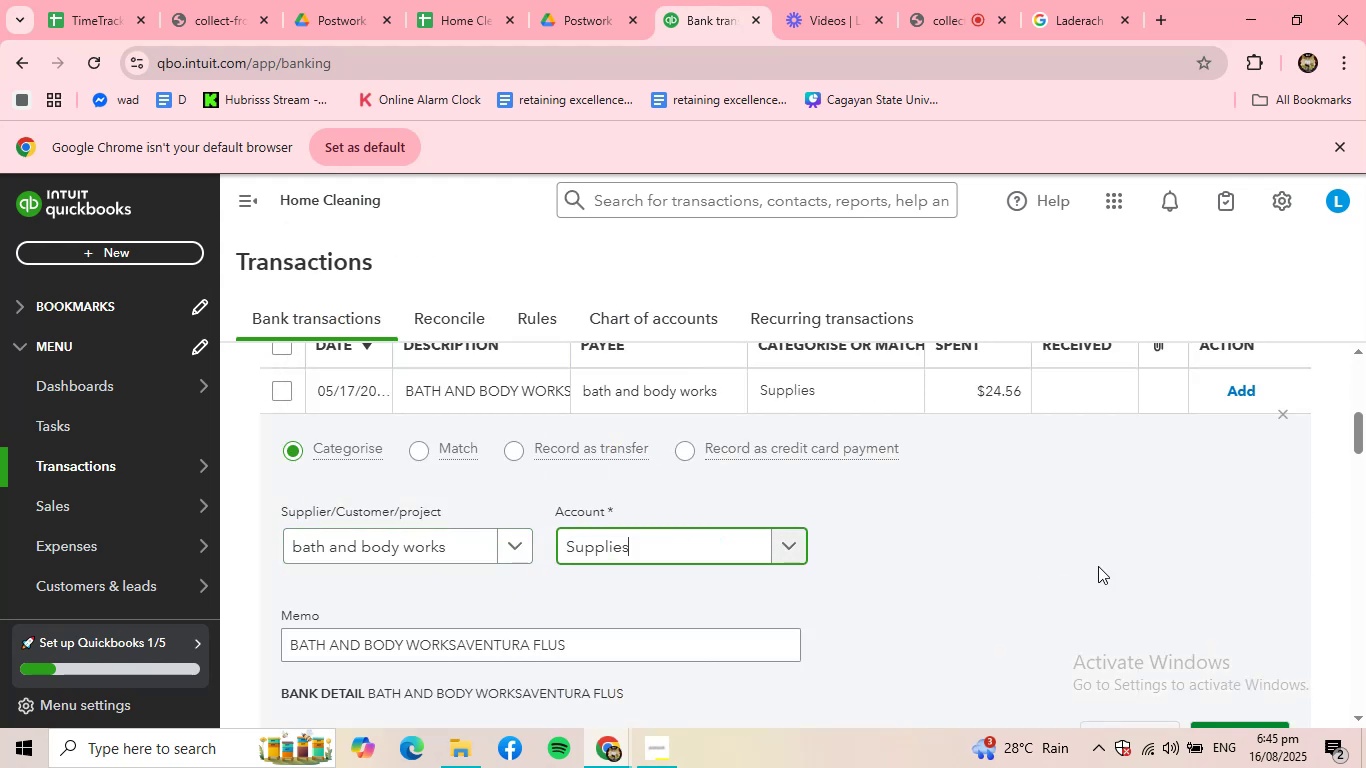 
scroll: coordinate [1210, 634], scroll_direction: down, amount: 1.0
 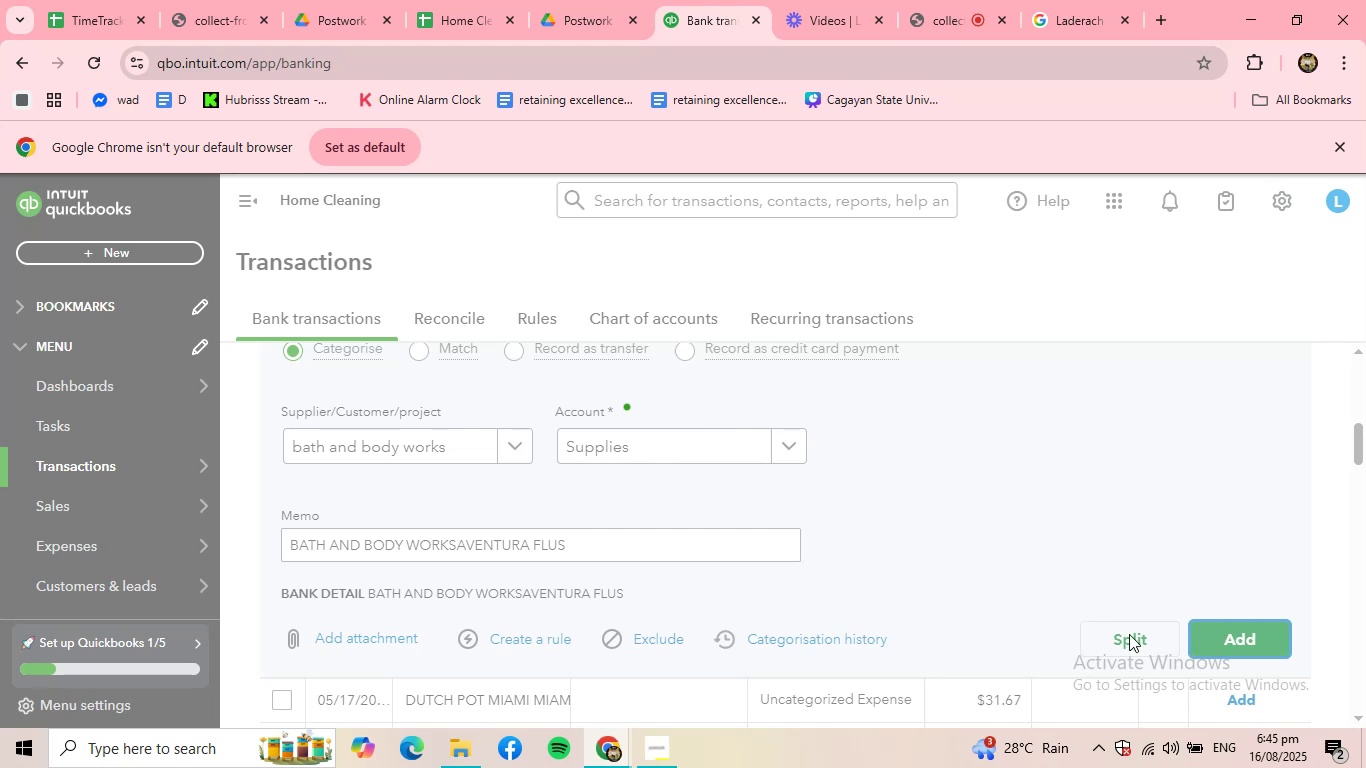 
scroll: coordinate [590, 518], scroll_direction: up, amount: 2.0
 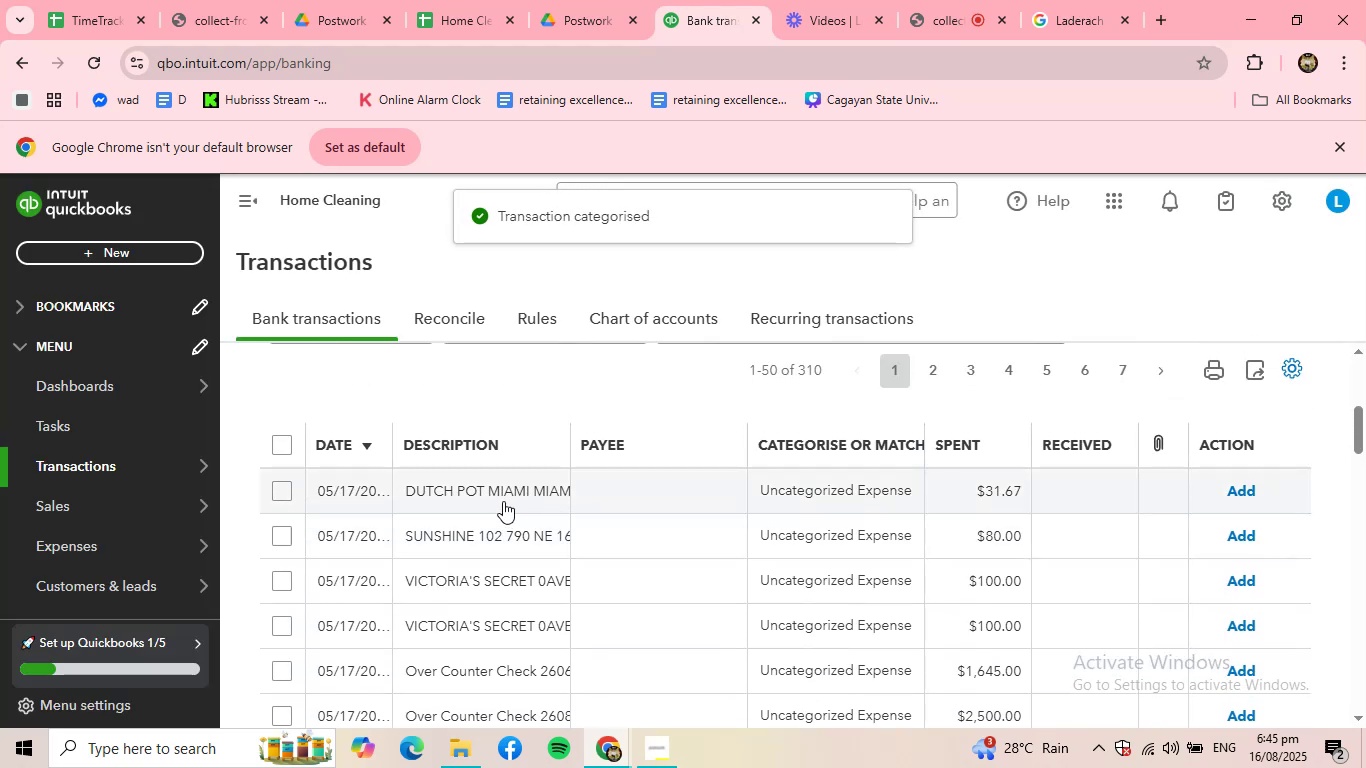 
left_click([501, 499])
 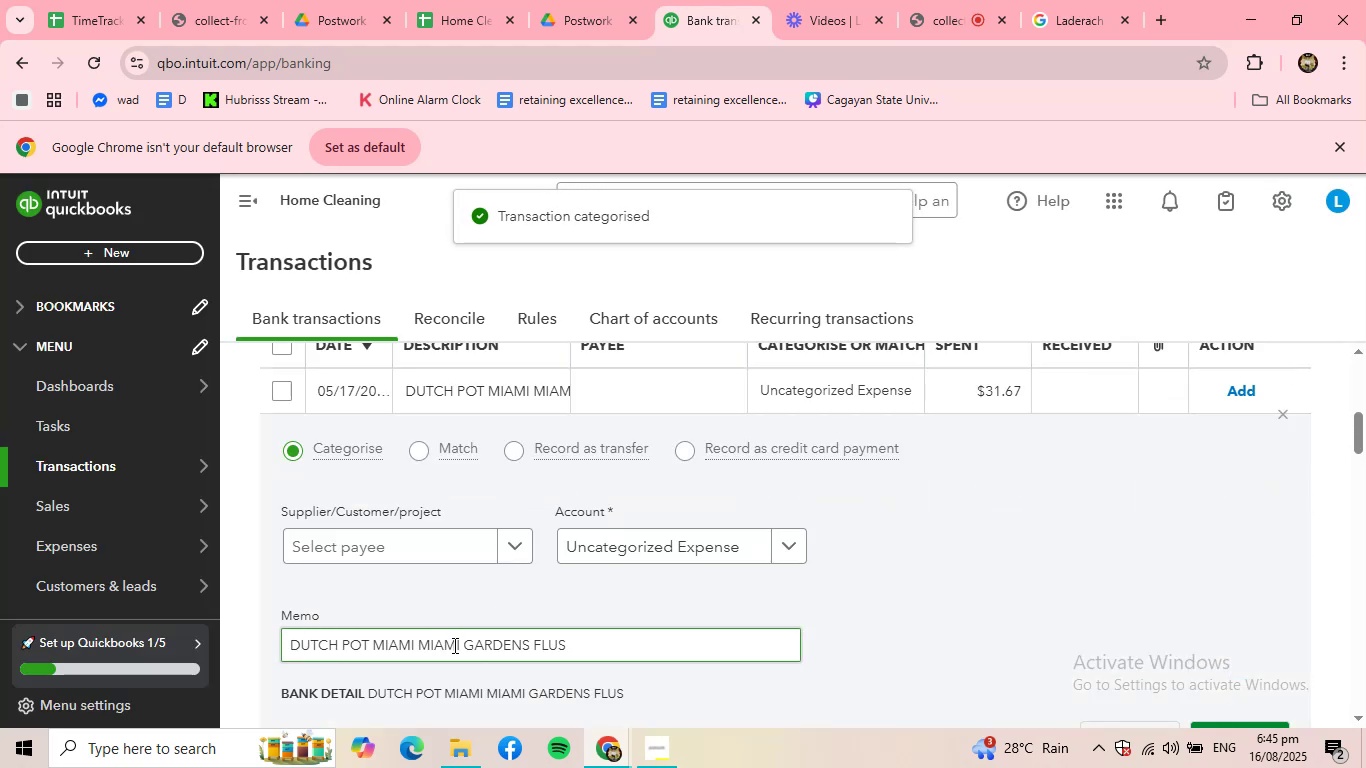 
left_click_drag(start_coordinate=[415, 645], to_coordinate=[264, 645])
 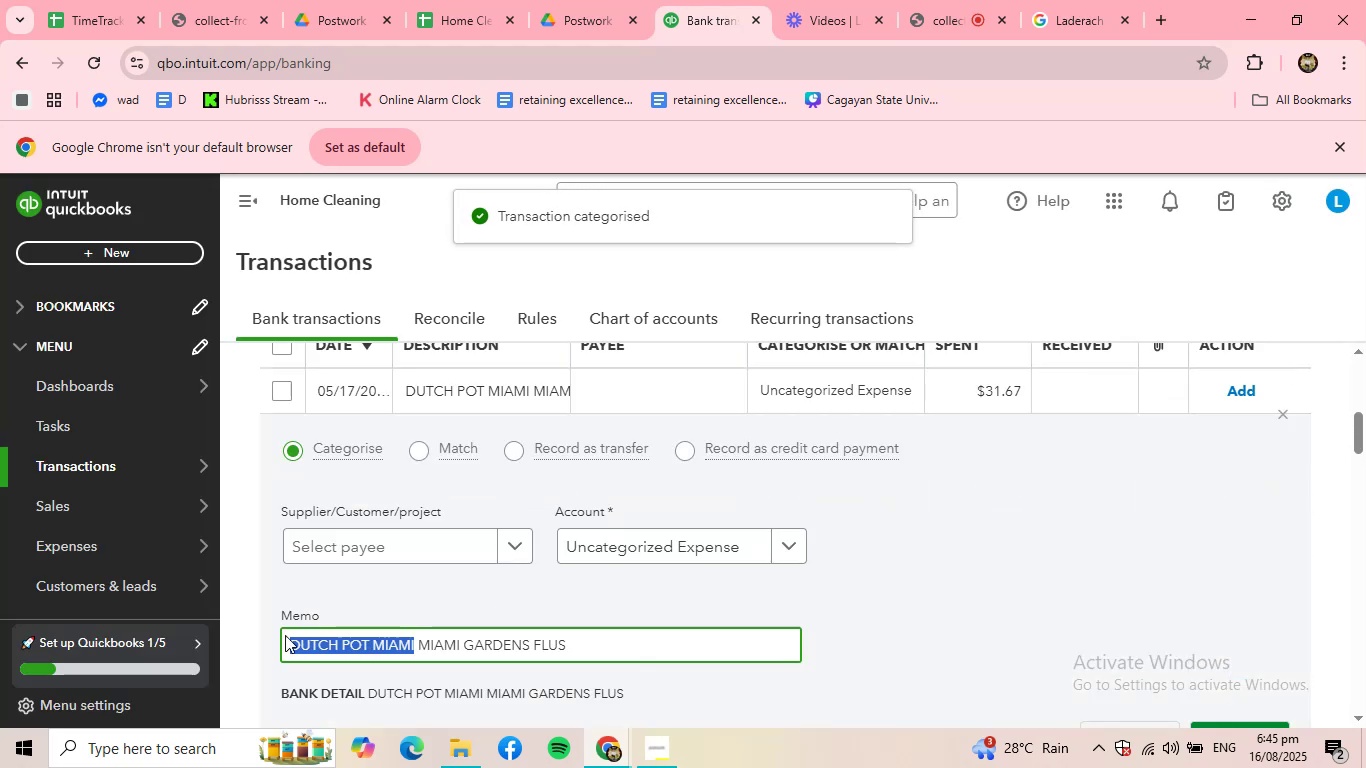 
key(Control+ControlLeft)
 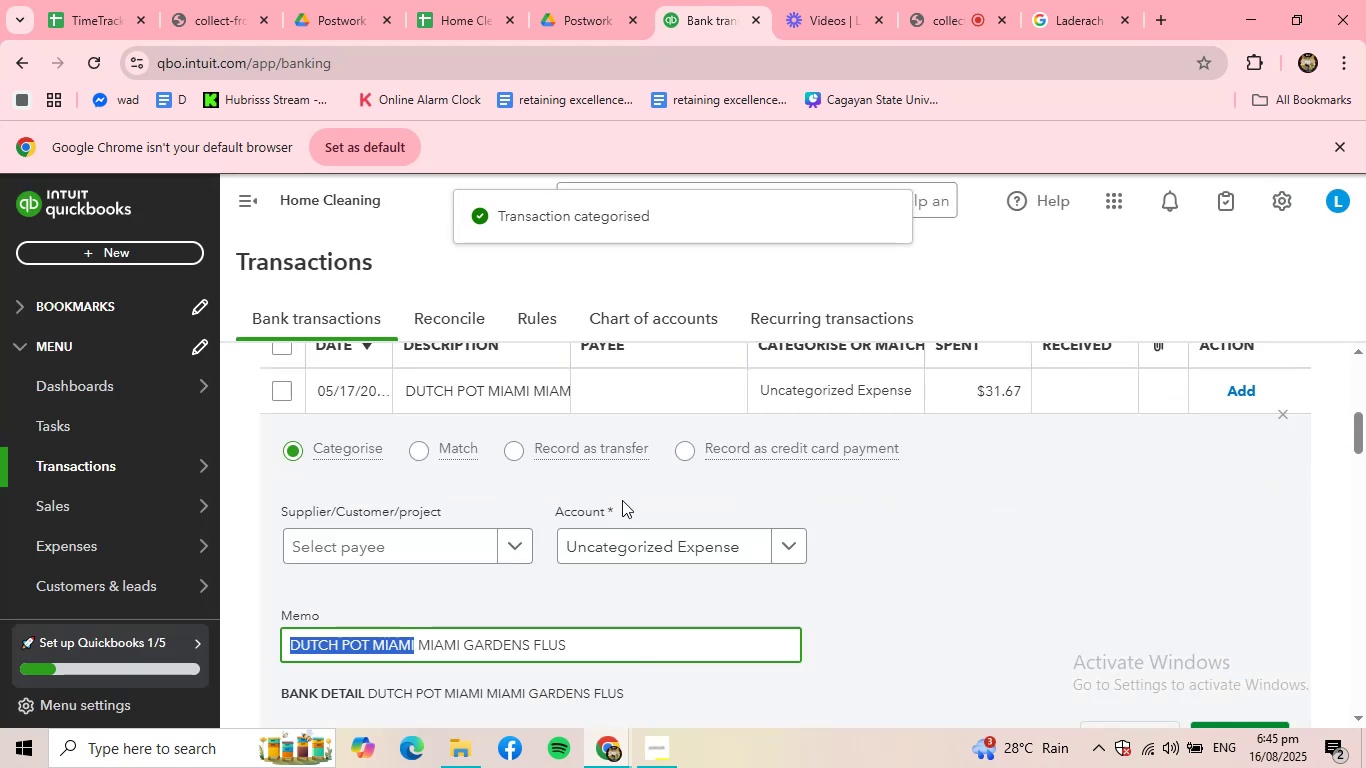 
key(Control+C)
 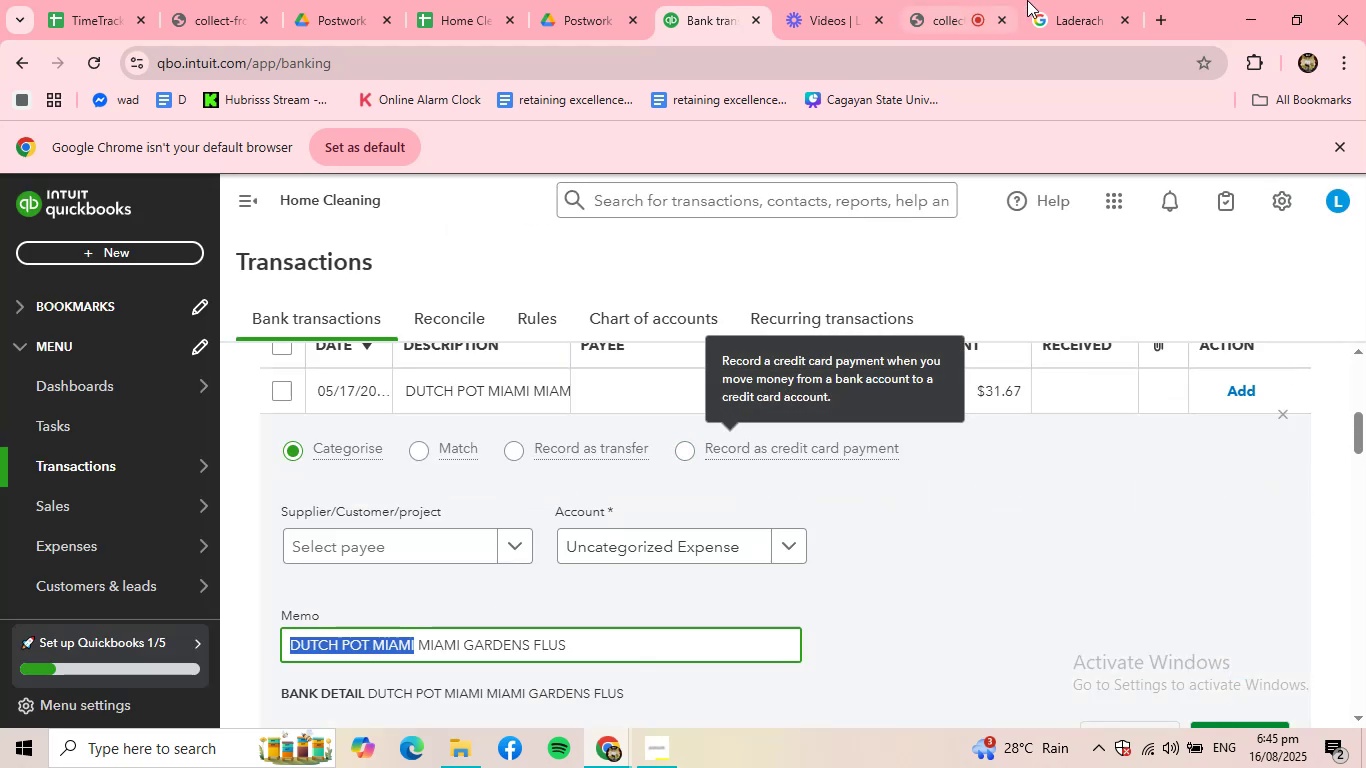 
left_click([1060, 0])
 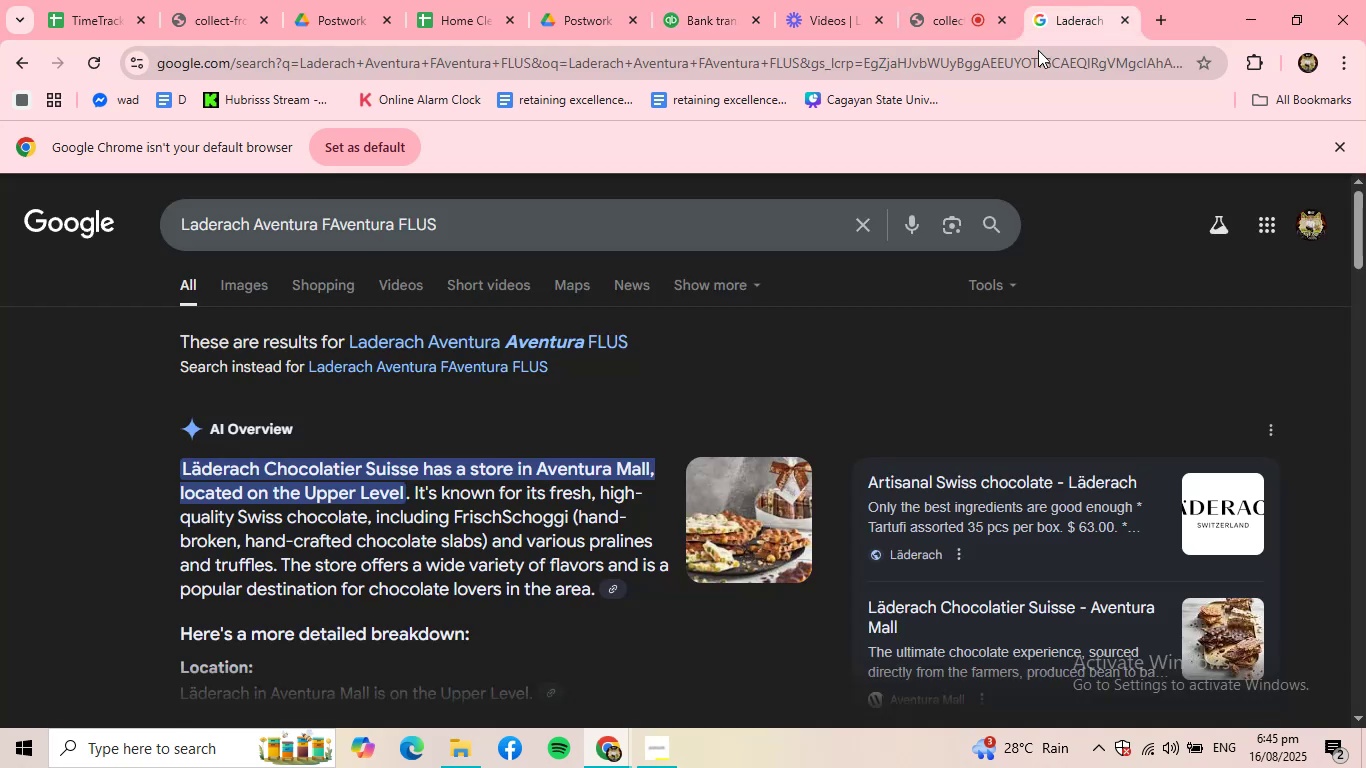 
double_click([1036, 63])
 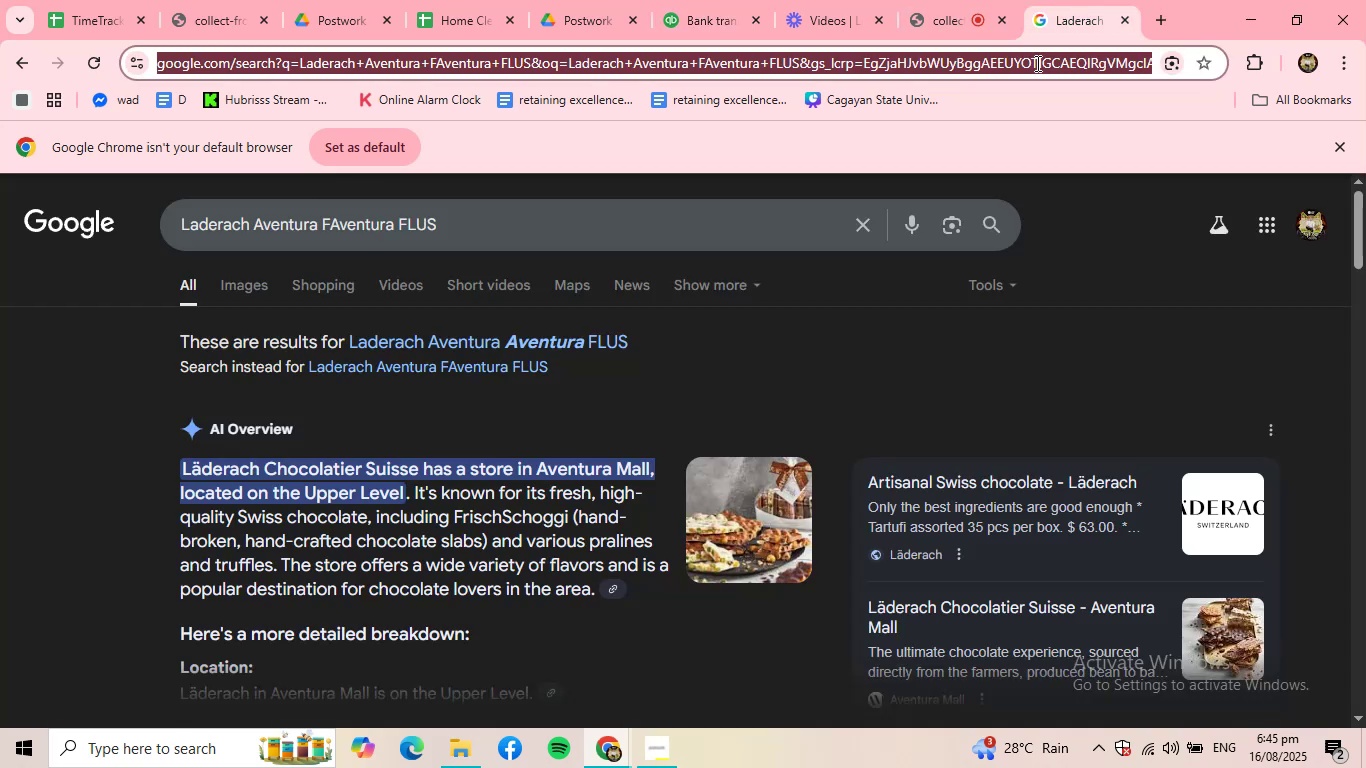 
key(Control+V)
 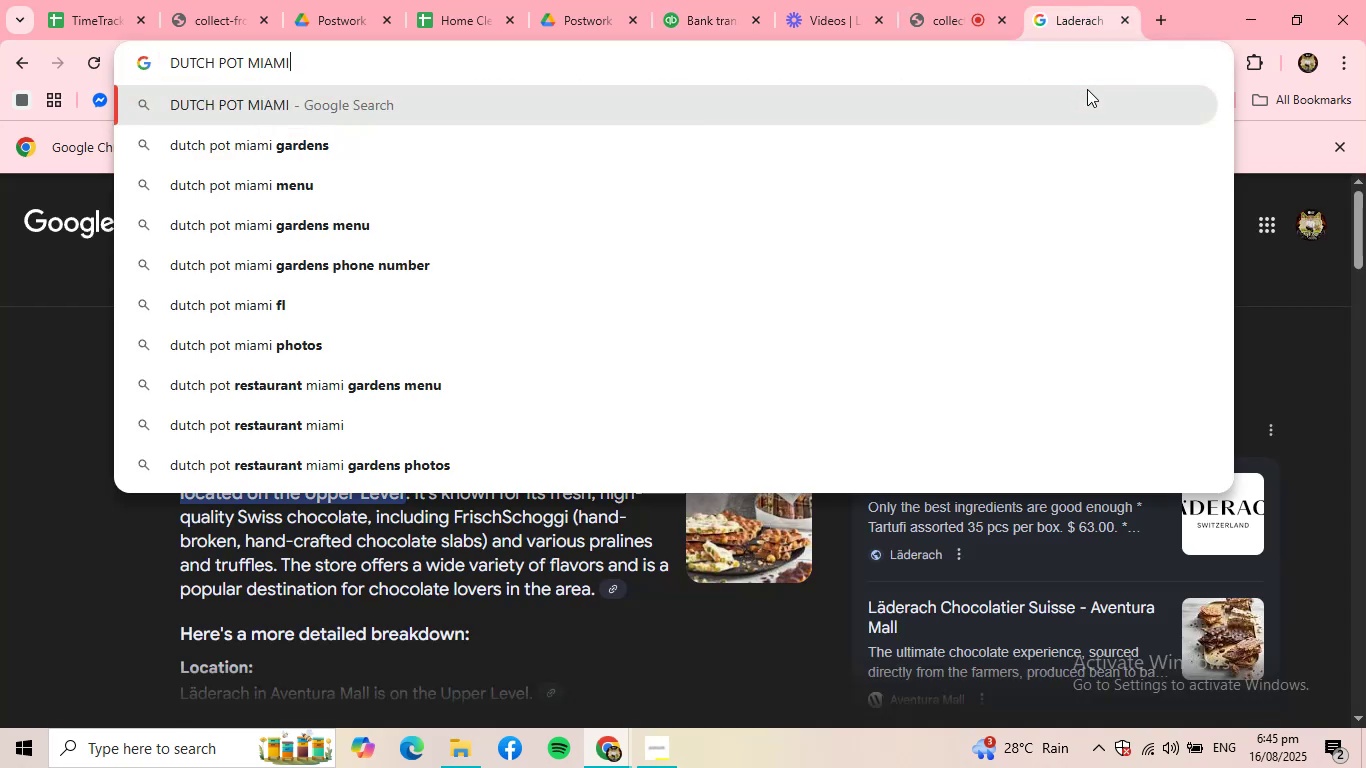 
key(Enter)
 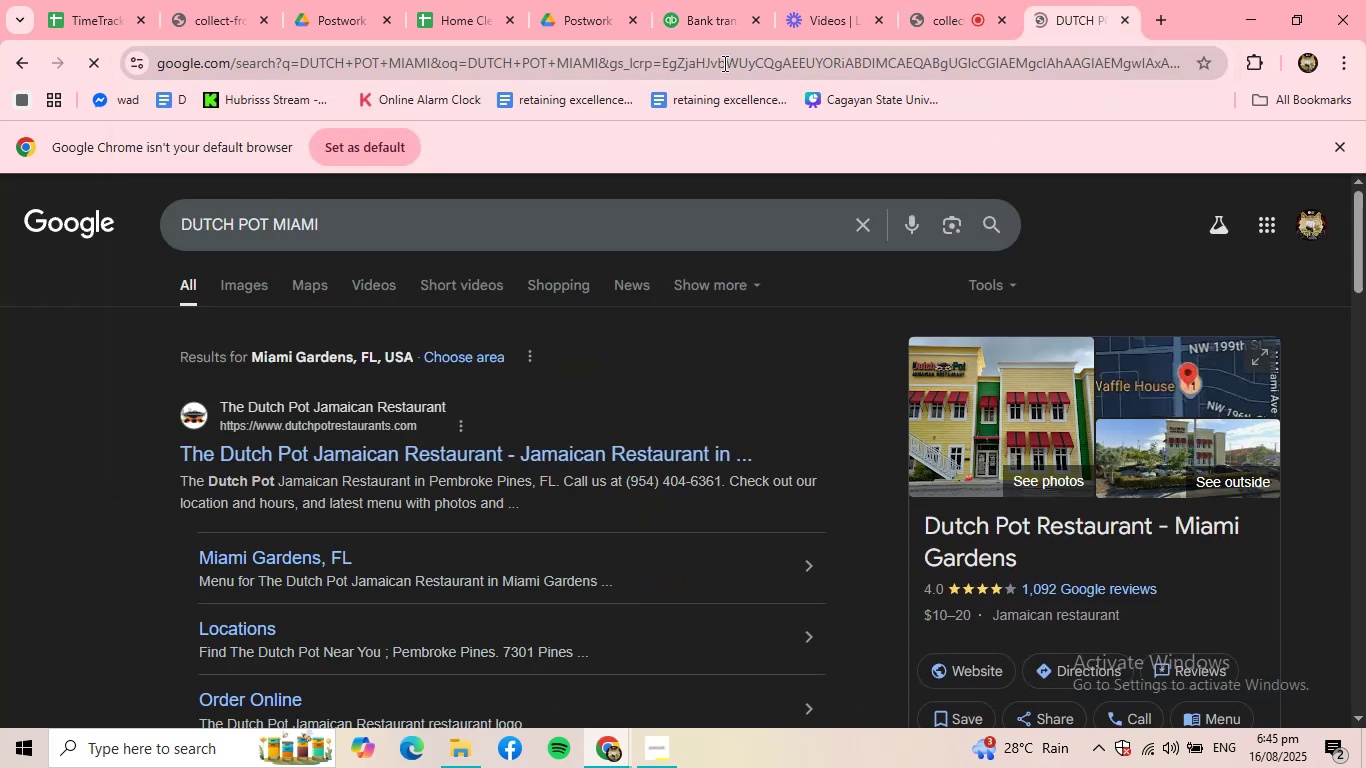 
left_click([700, 10])
 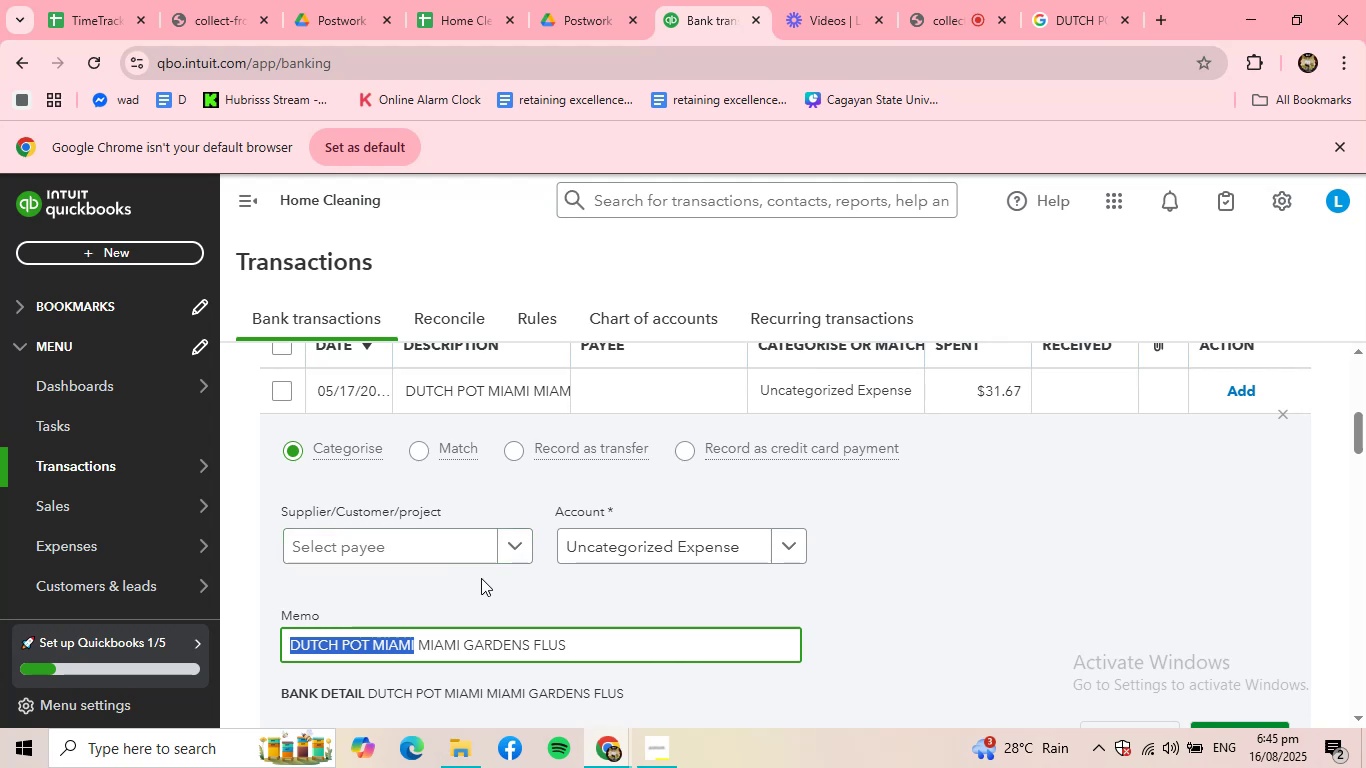 
left_click([479, 548])
 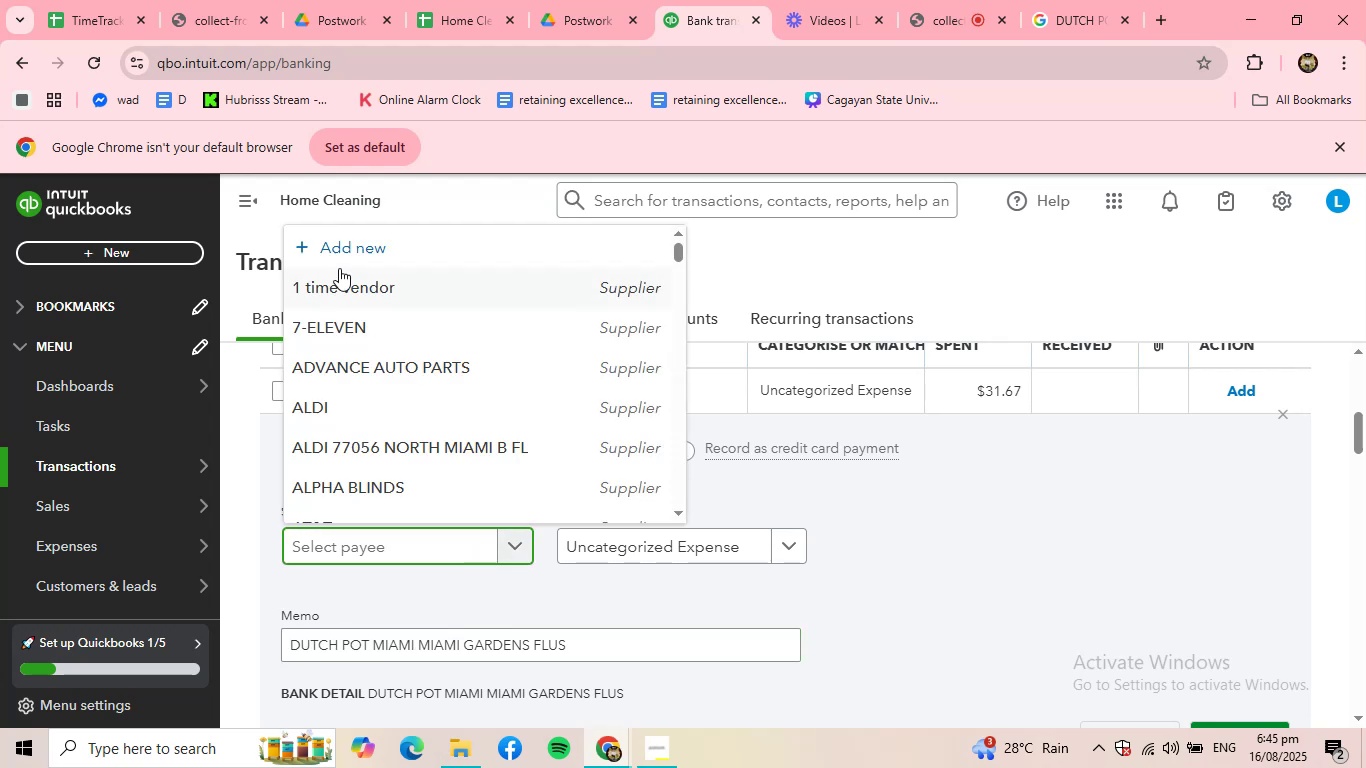 
left_click([335, 238])
 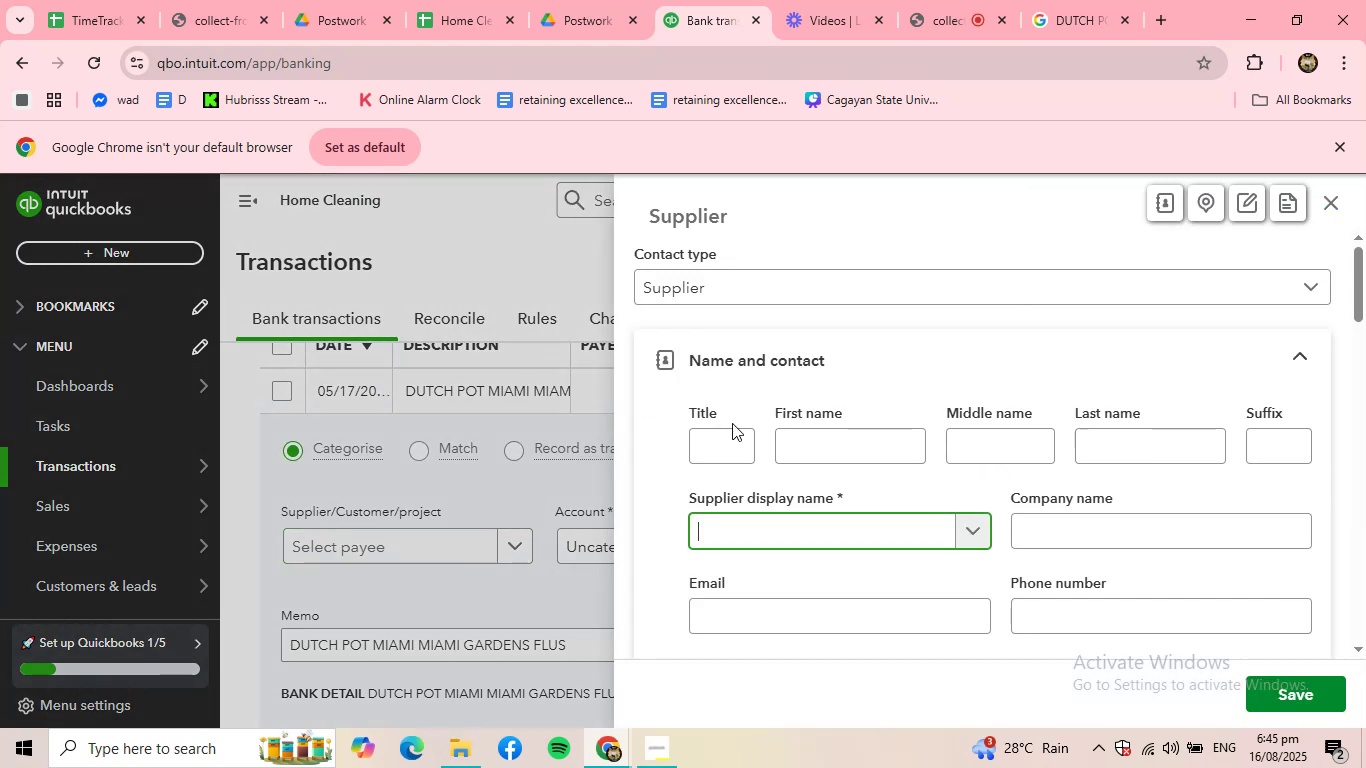 
key(Control+ControlLeft)
 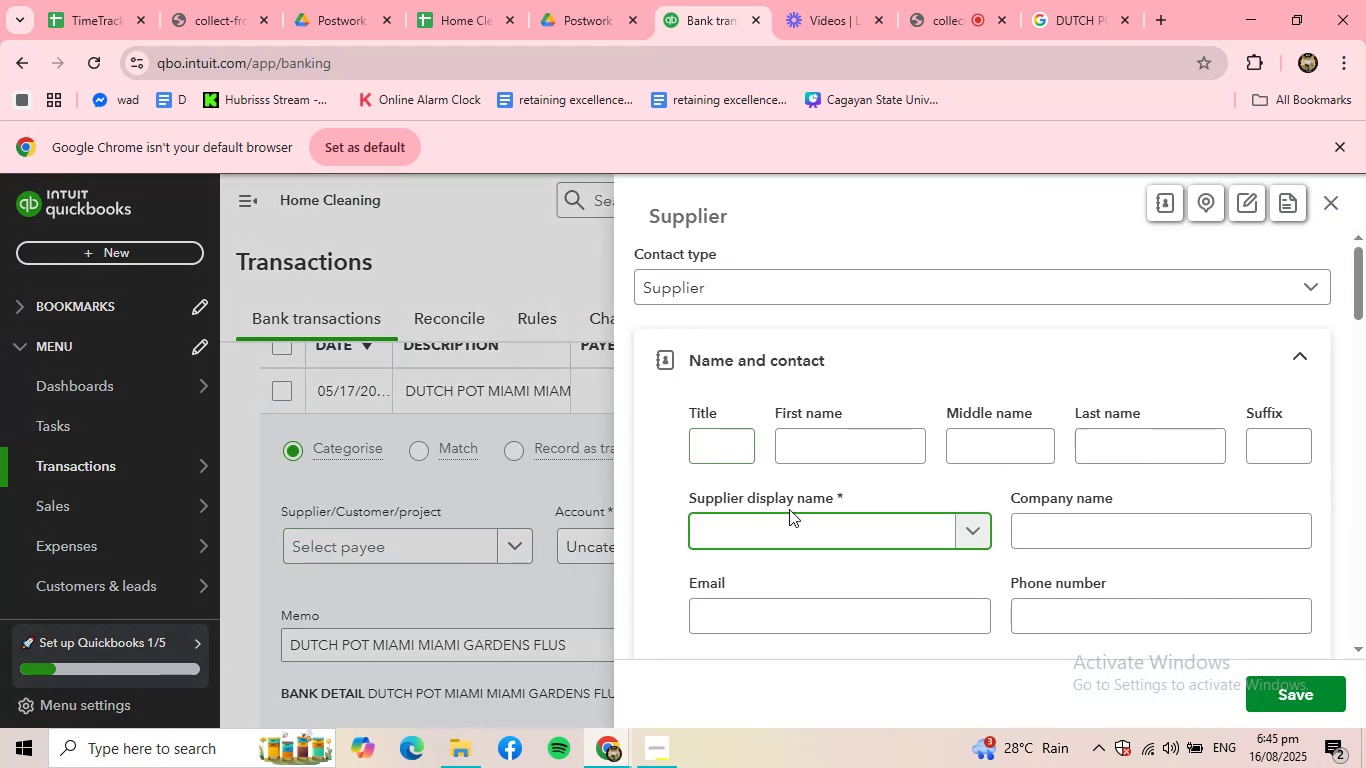 
key(Control+V)
 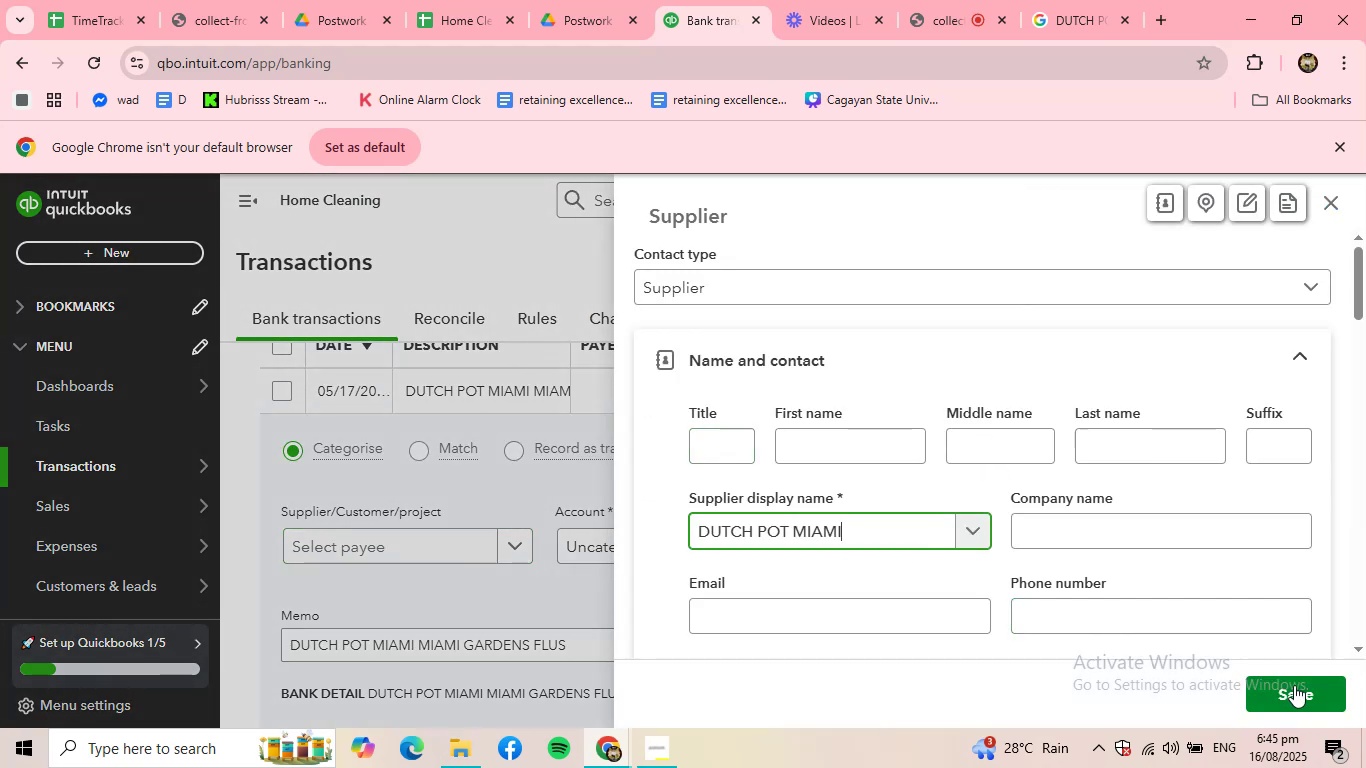 
left_click([1294, 685])
 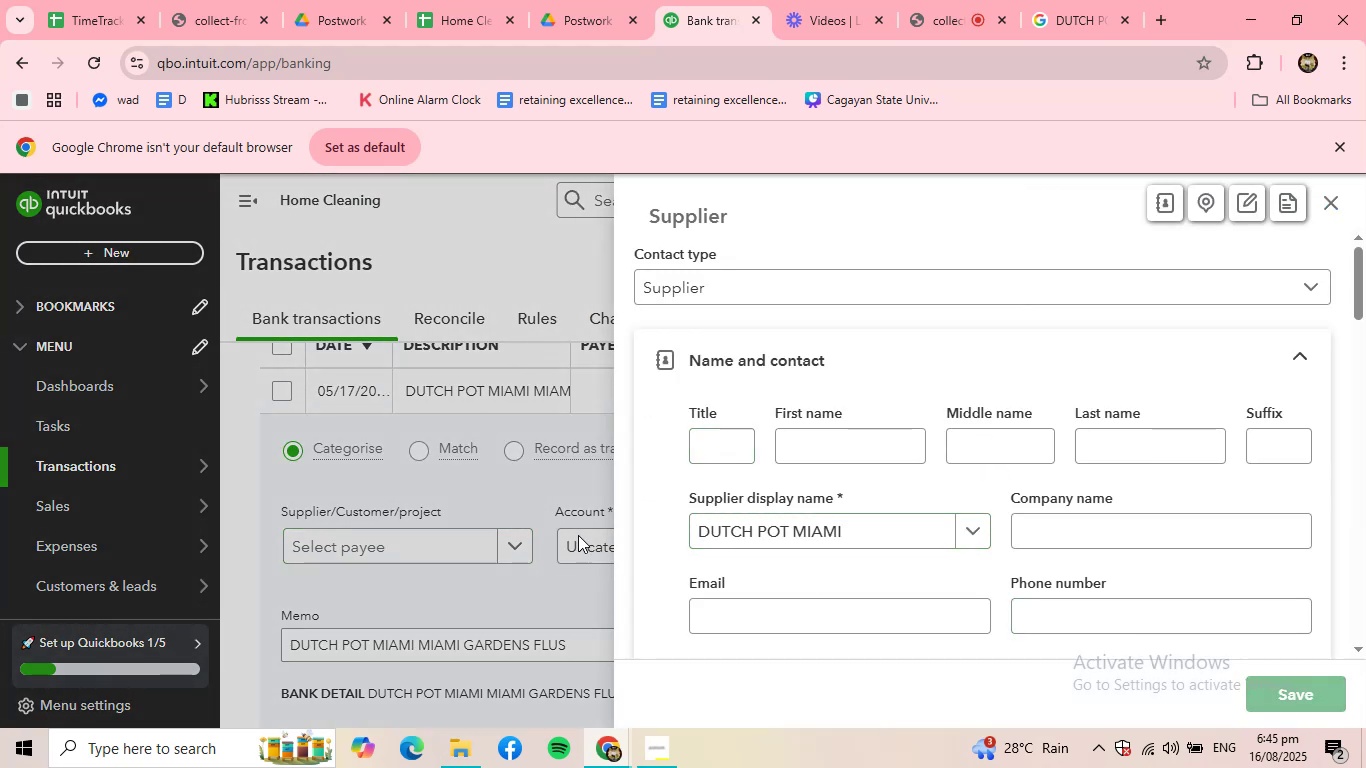 
left_click([586, 542])
 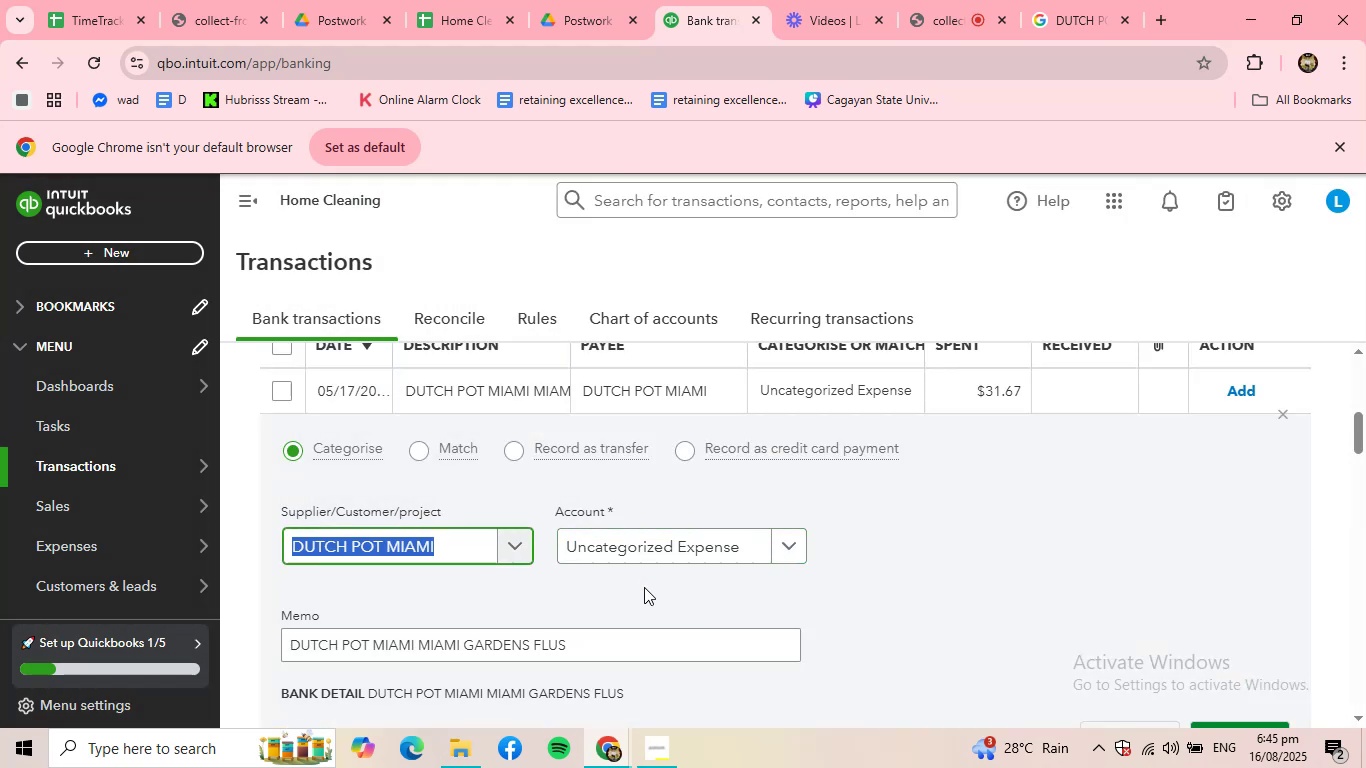 
left_click([647, 558])
 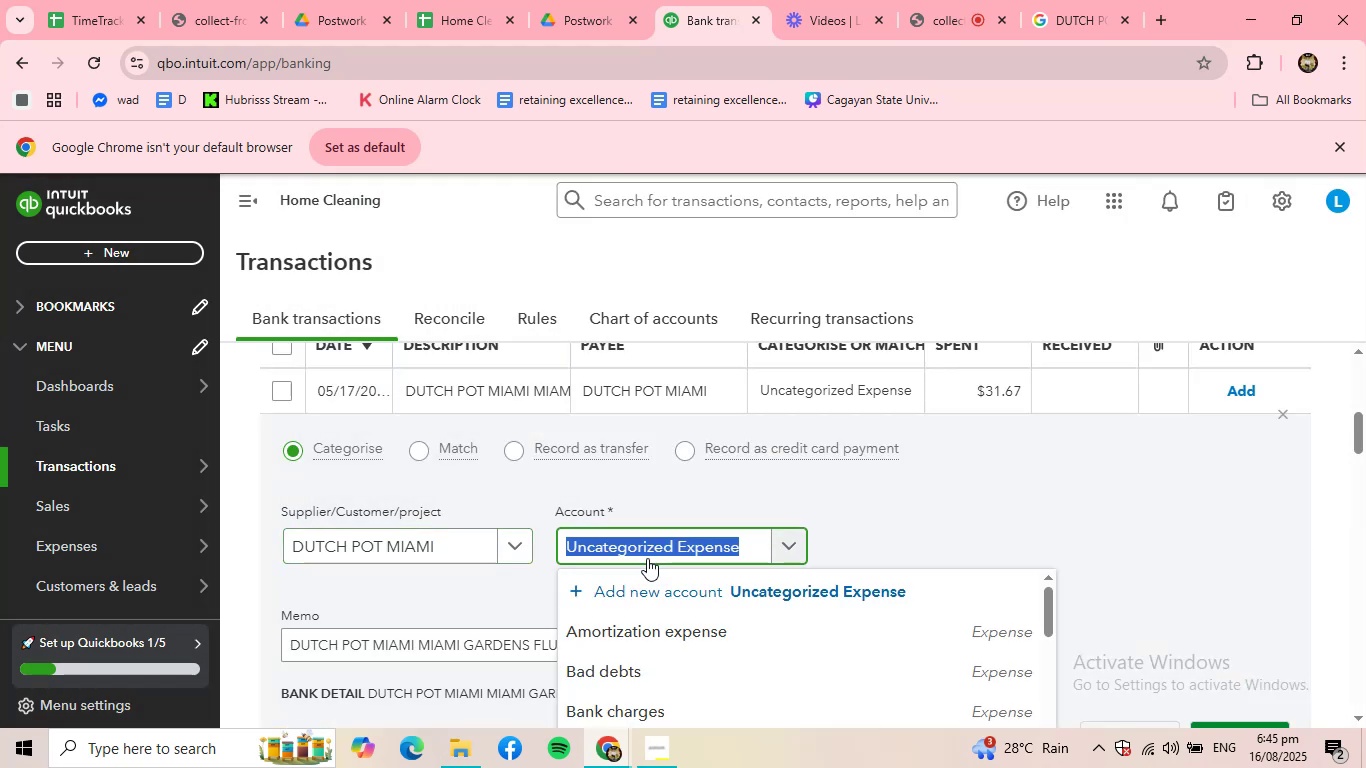 
type(MEA)
 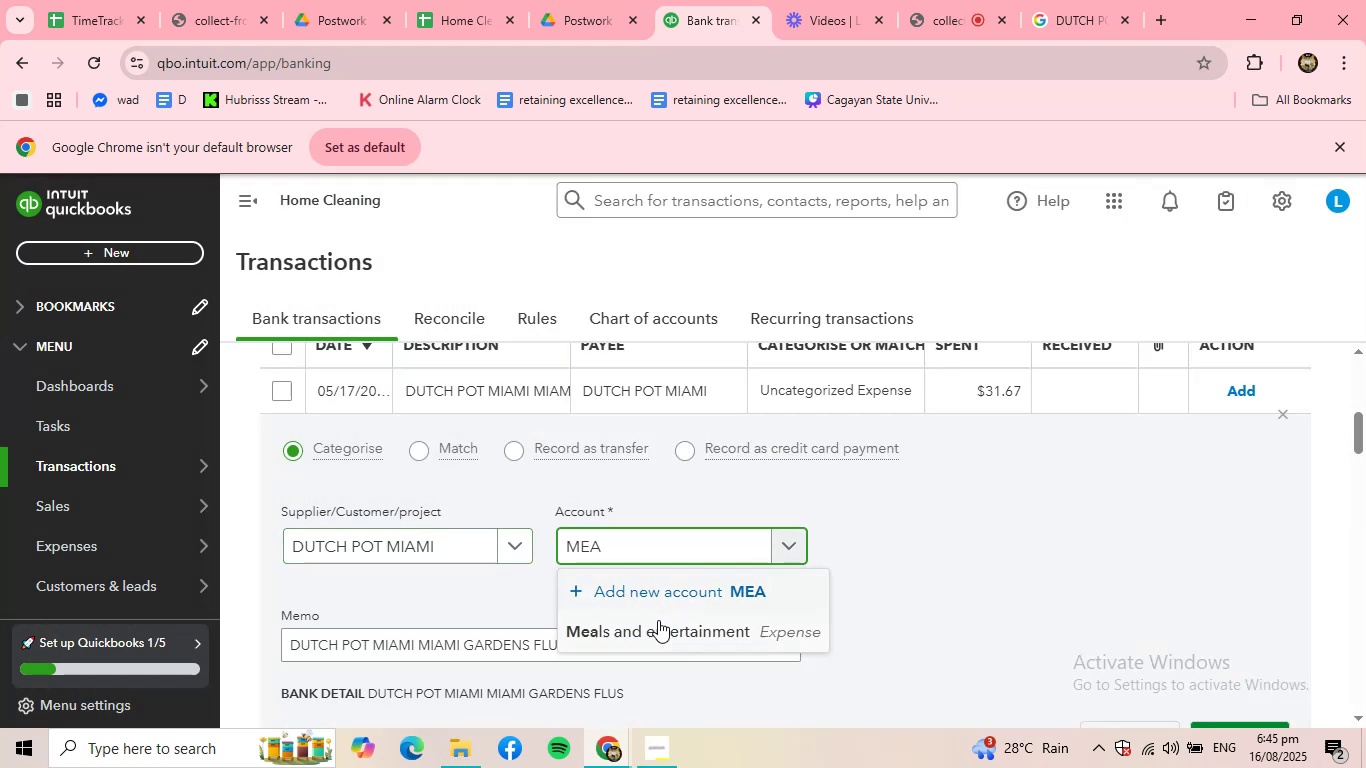 
left_click([658, 621])
 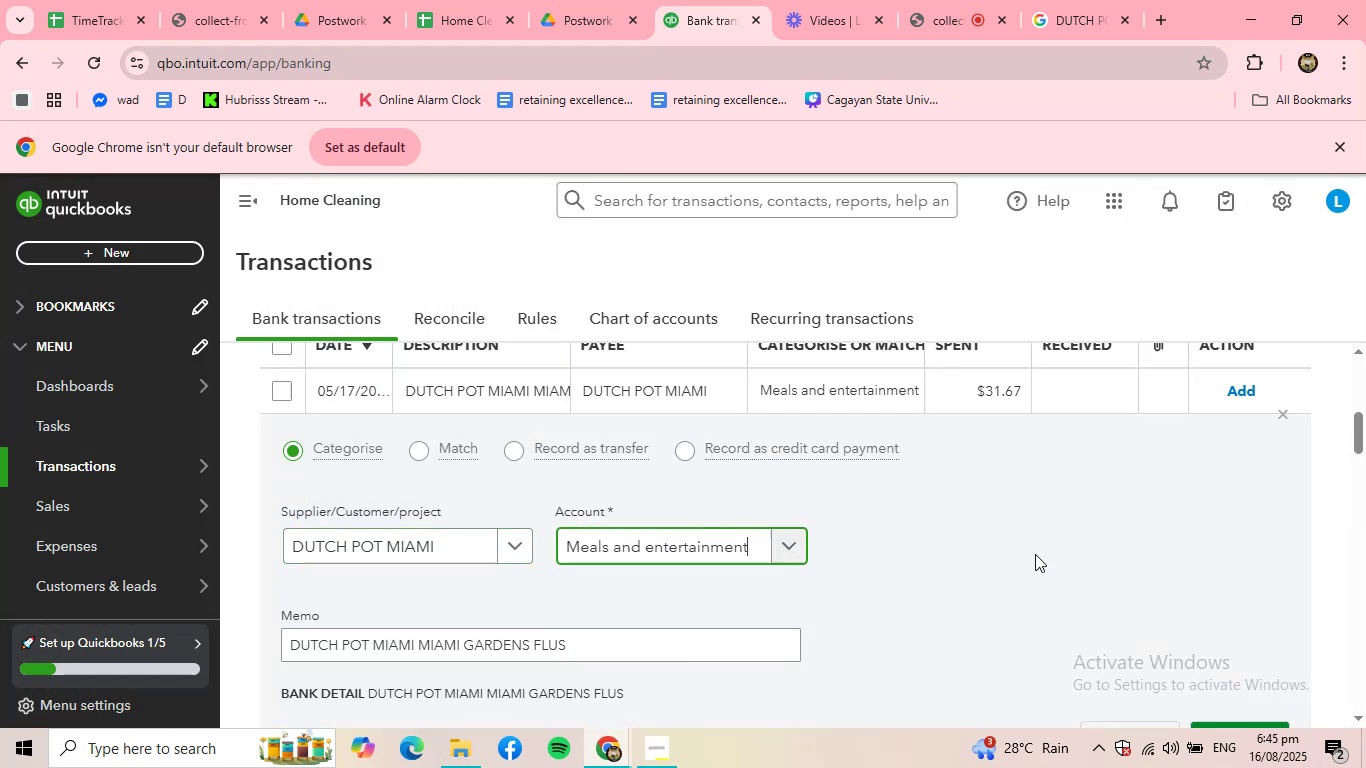 
scroll: coordinate [1047, 552], scroll_direction: down, amount: 1.0
 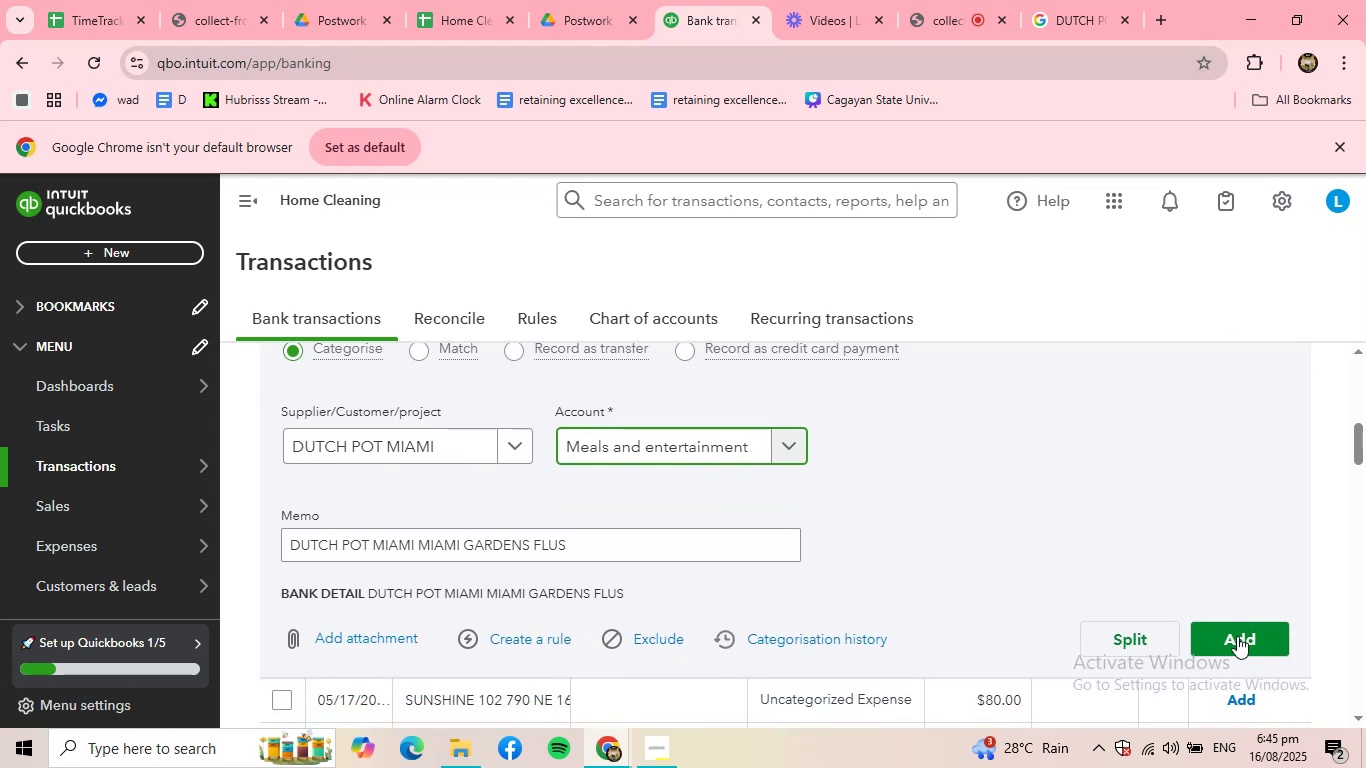 
left_click([1239, 641])
 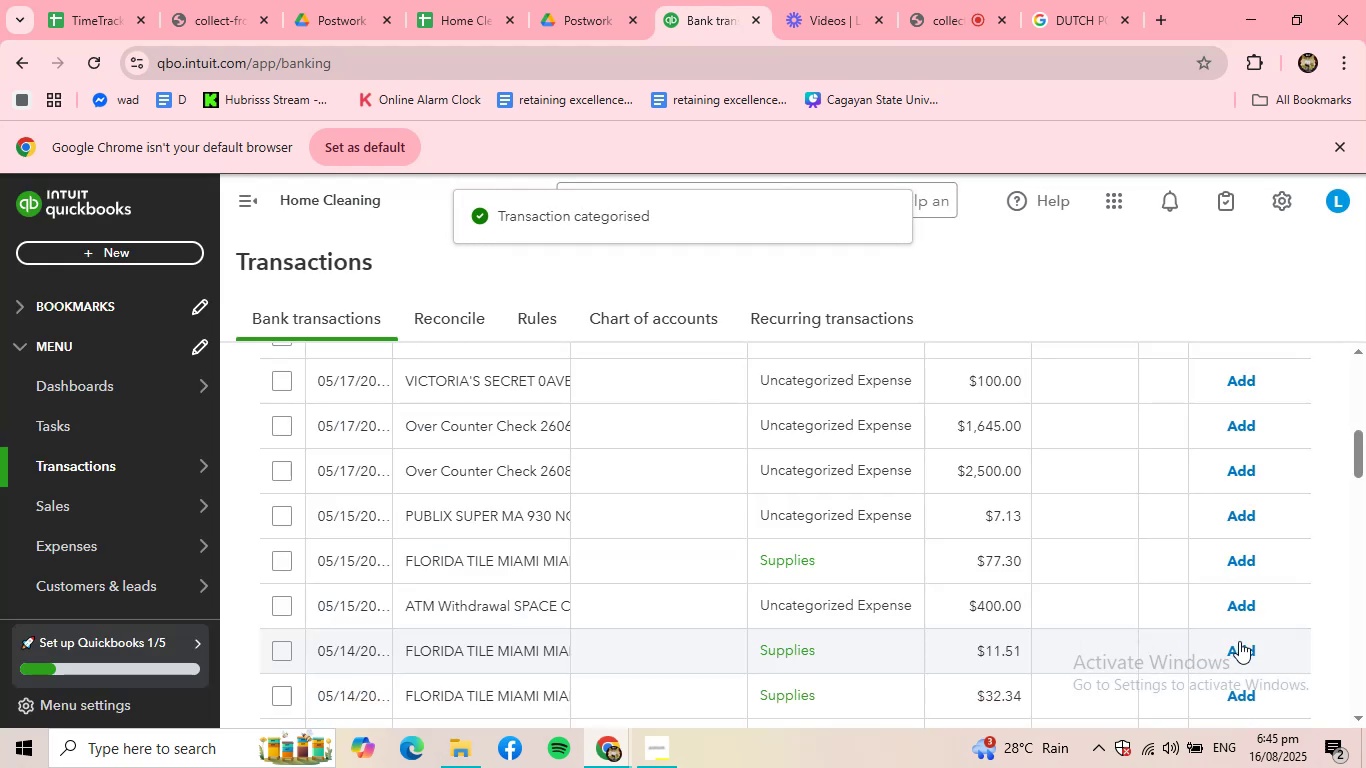 
scroll: coordinate [748, 543], scroll_direction: up, amount: 2.0
 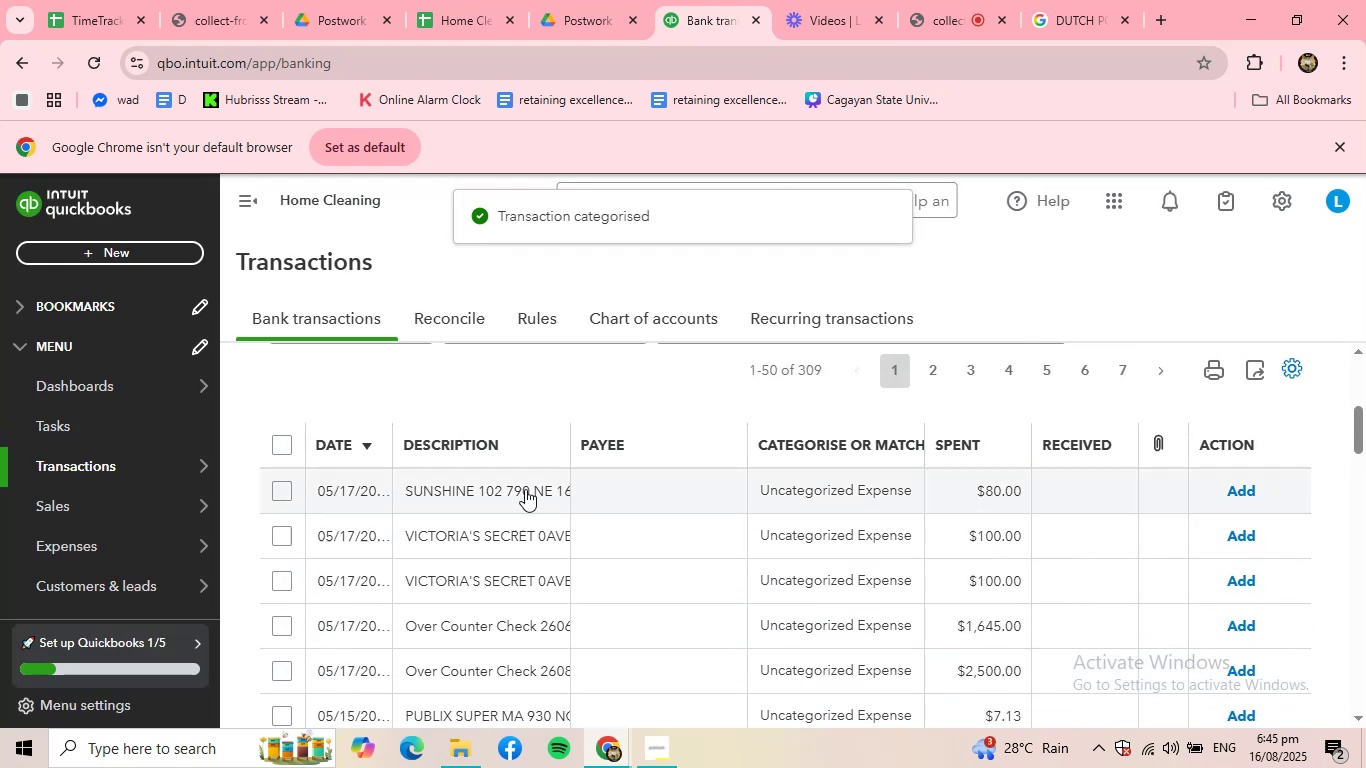 
left_click([496, 486])
 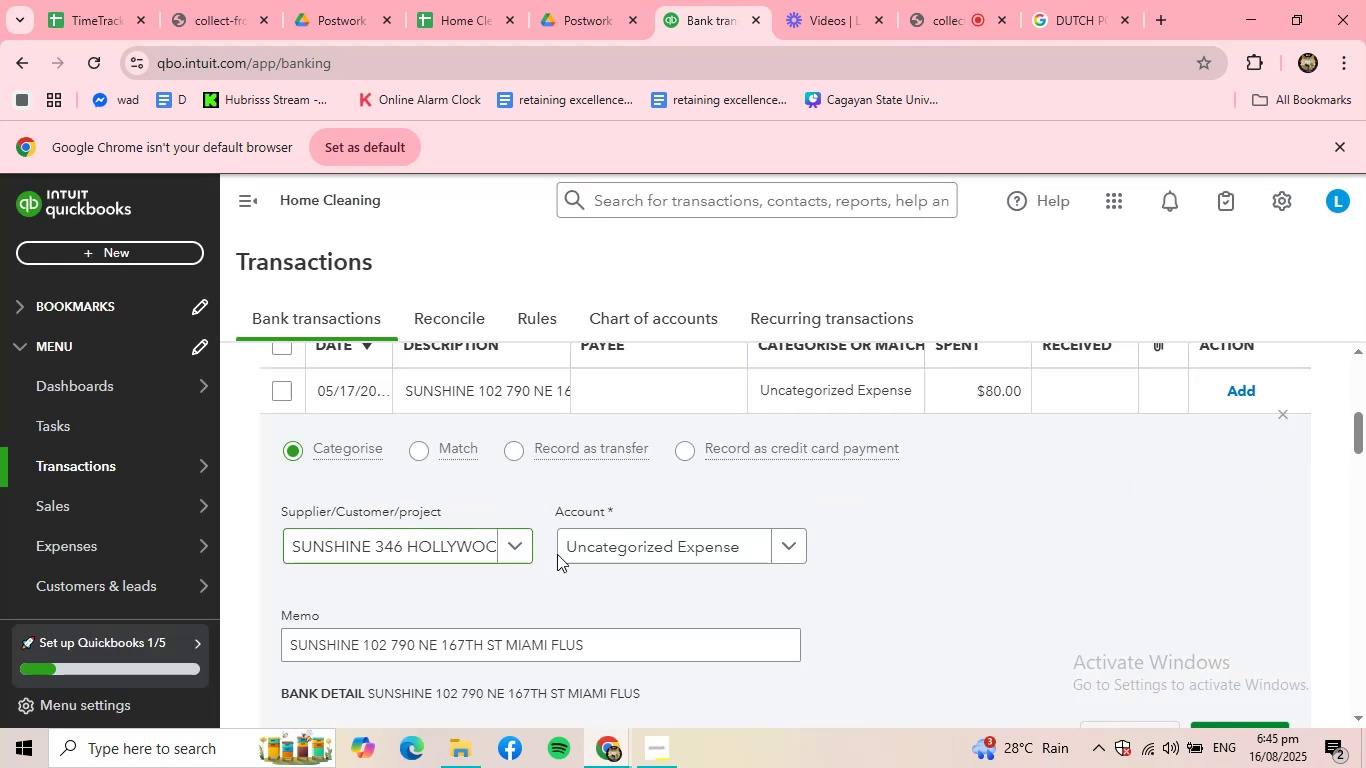 
left_click([685, 549])
 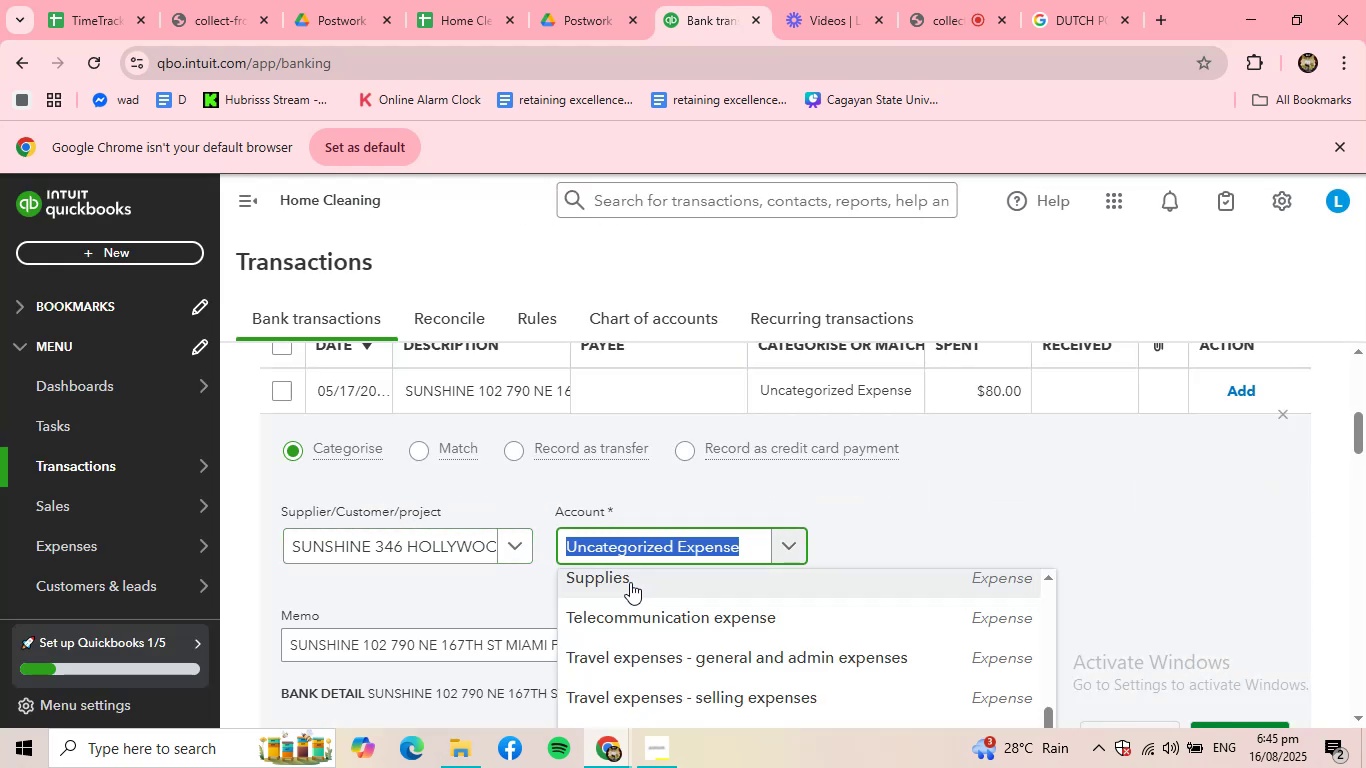 
left_click([630, 582])
 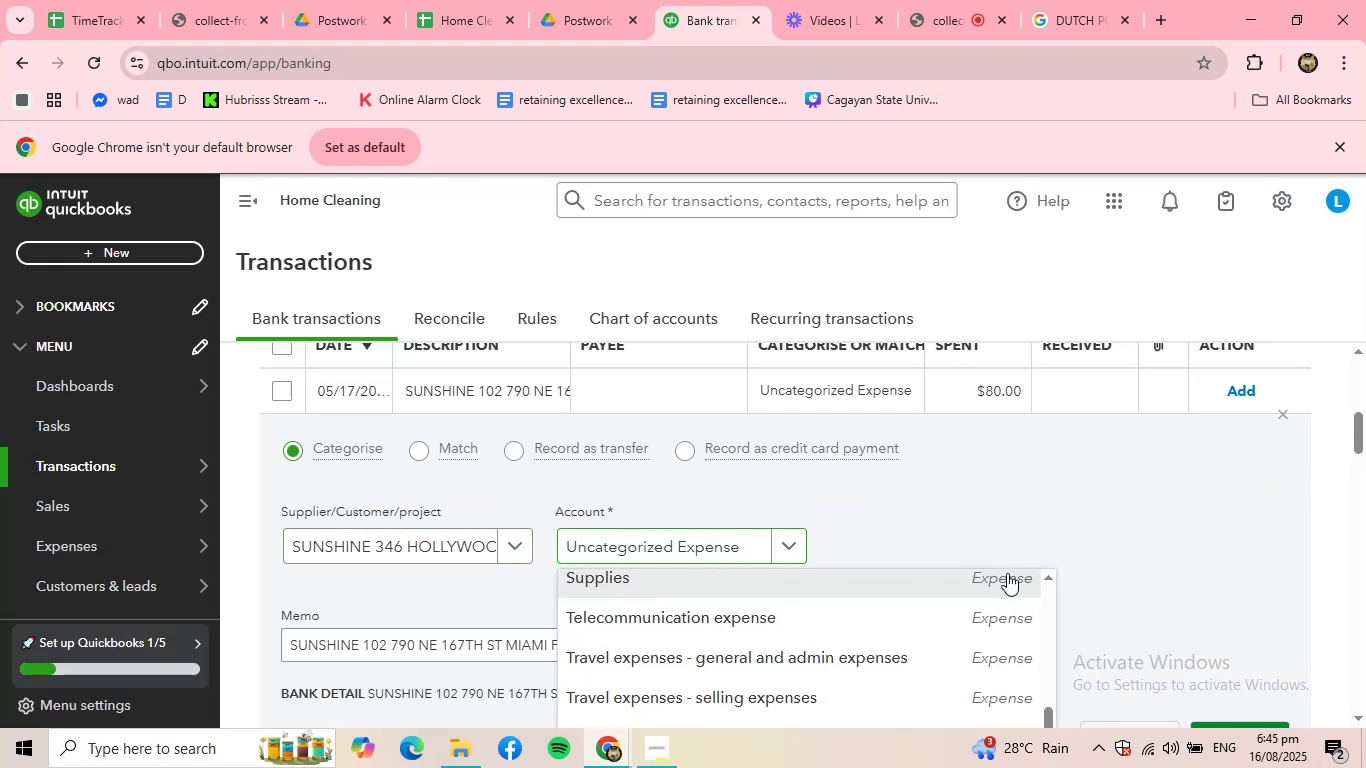 
scroll: coordinate [1039, 567], scroll_direction: down, amount: 2.0
 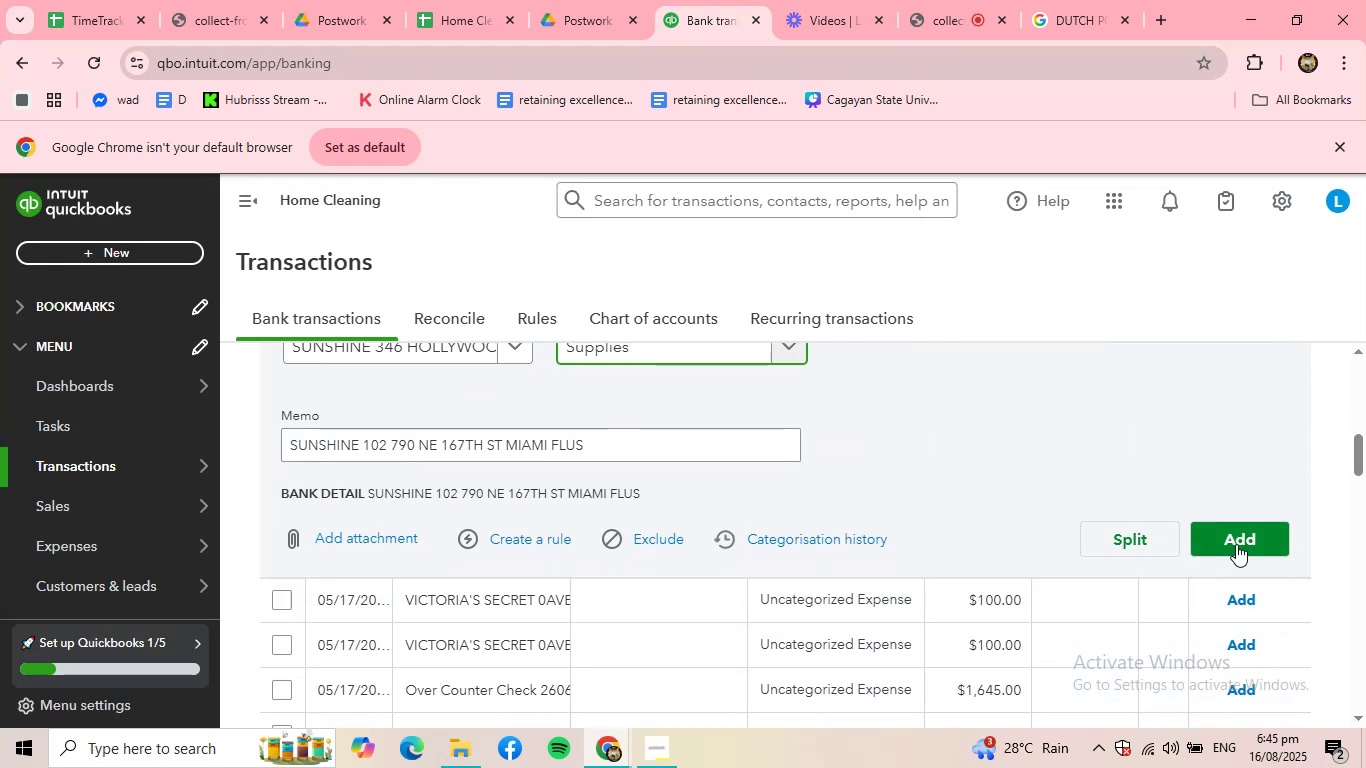 
left_click([1237, 542])
 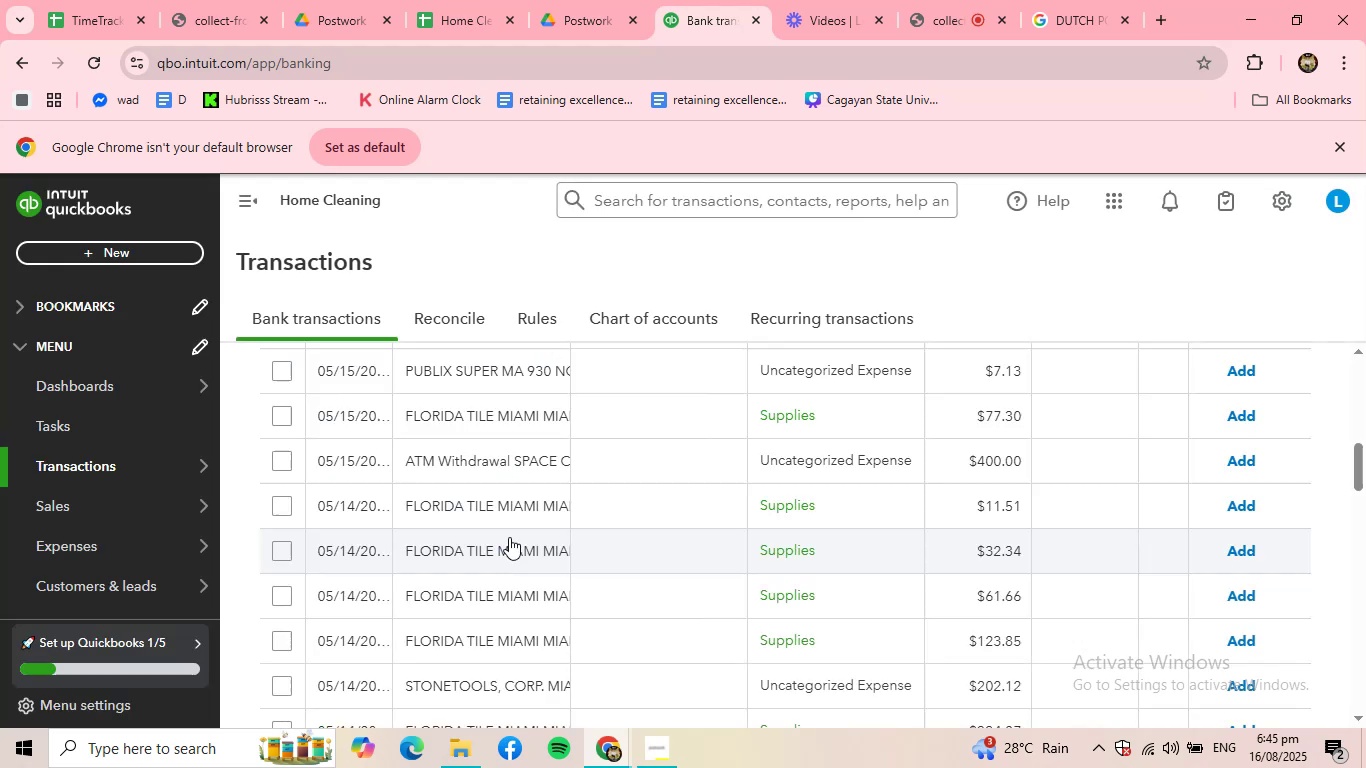 
scroll: coordinate [495, 488], scroll_direction: up, amount: 3.0
 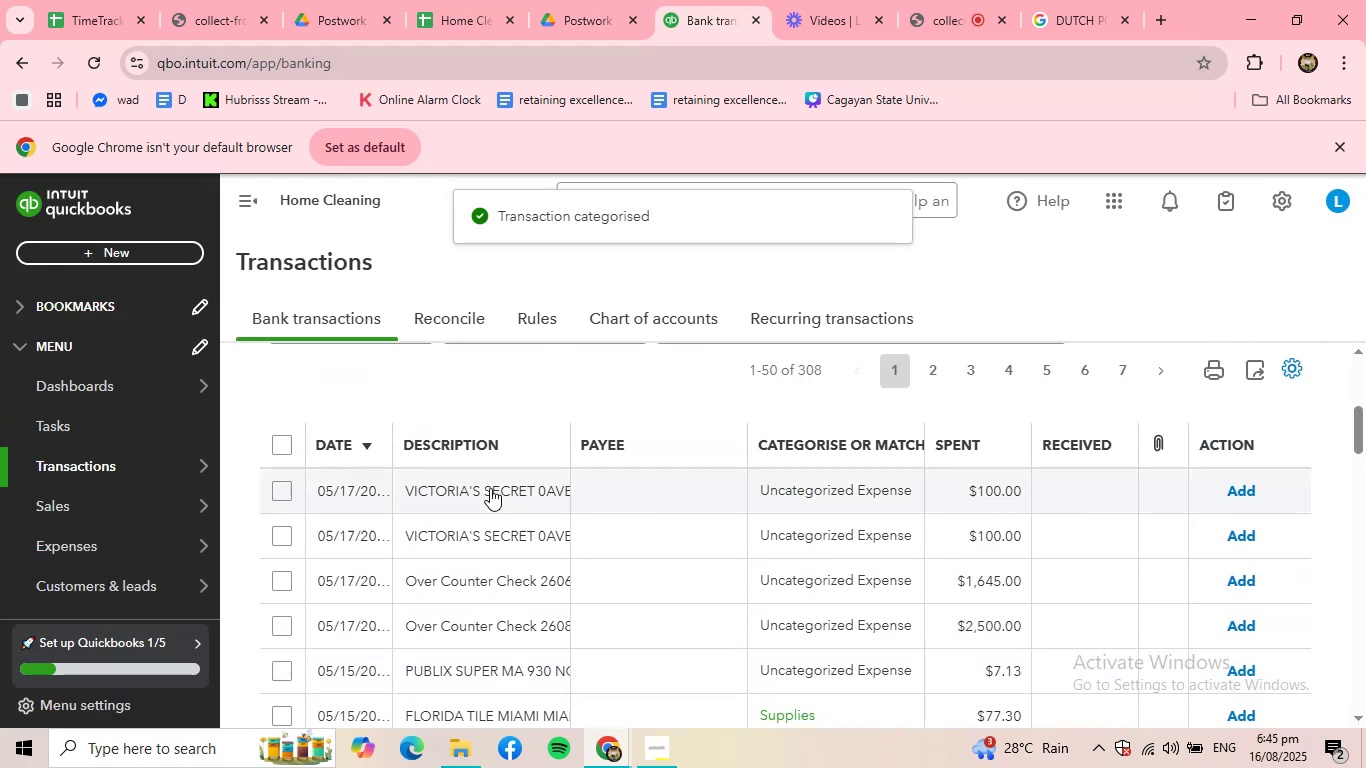 
left_click([485, 491])
 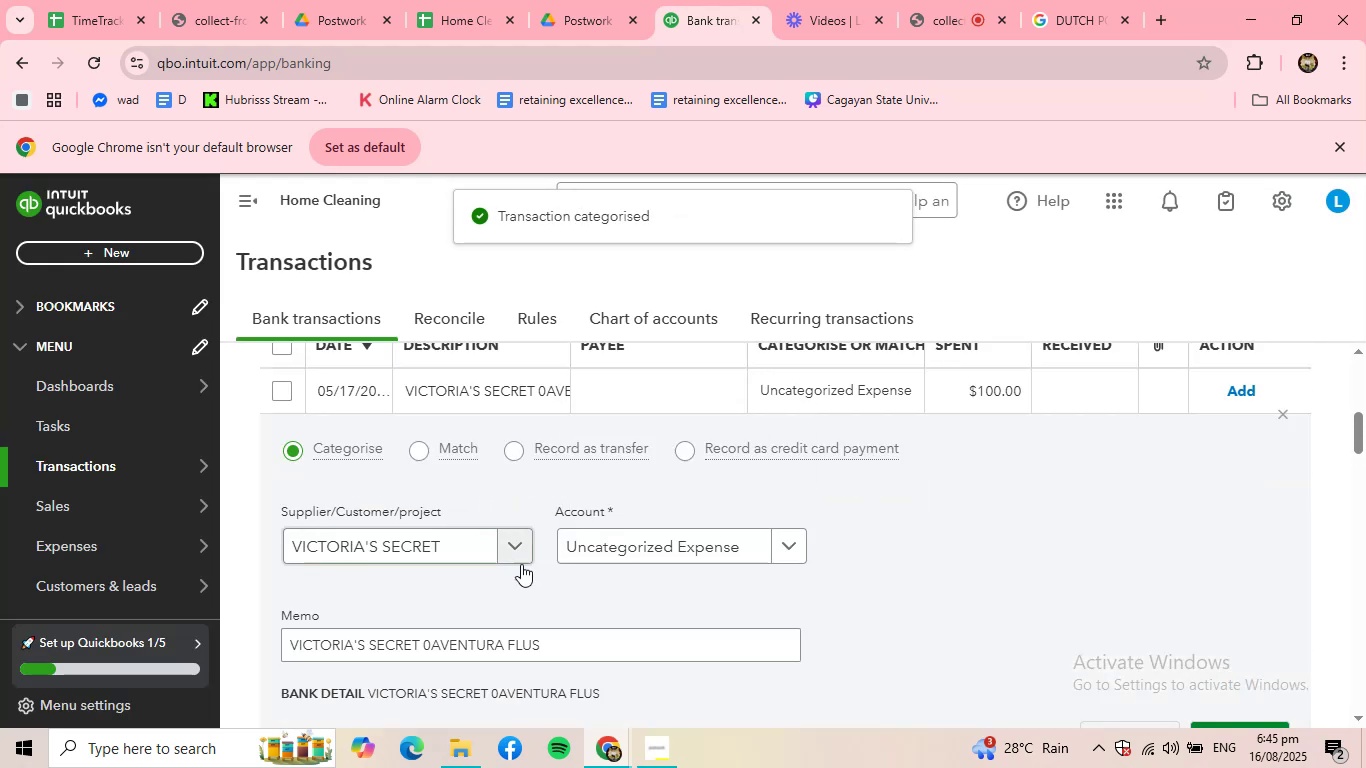 
left_click([692, 551])
 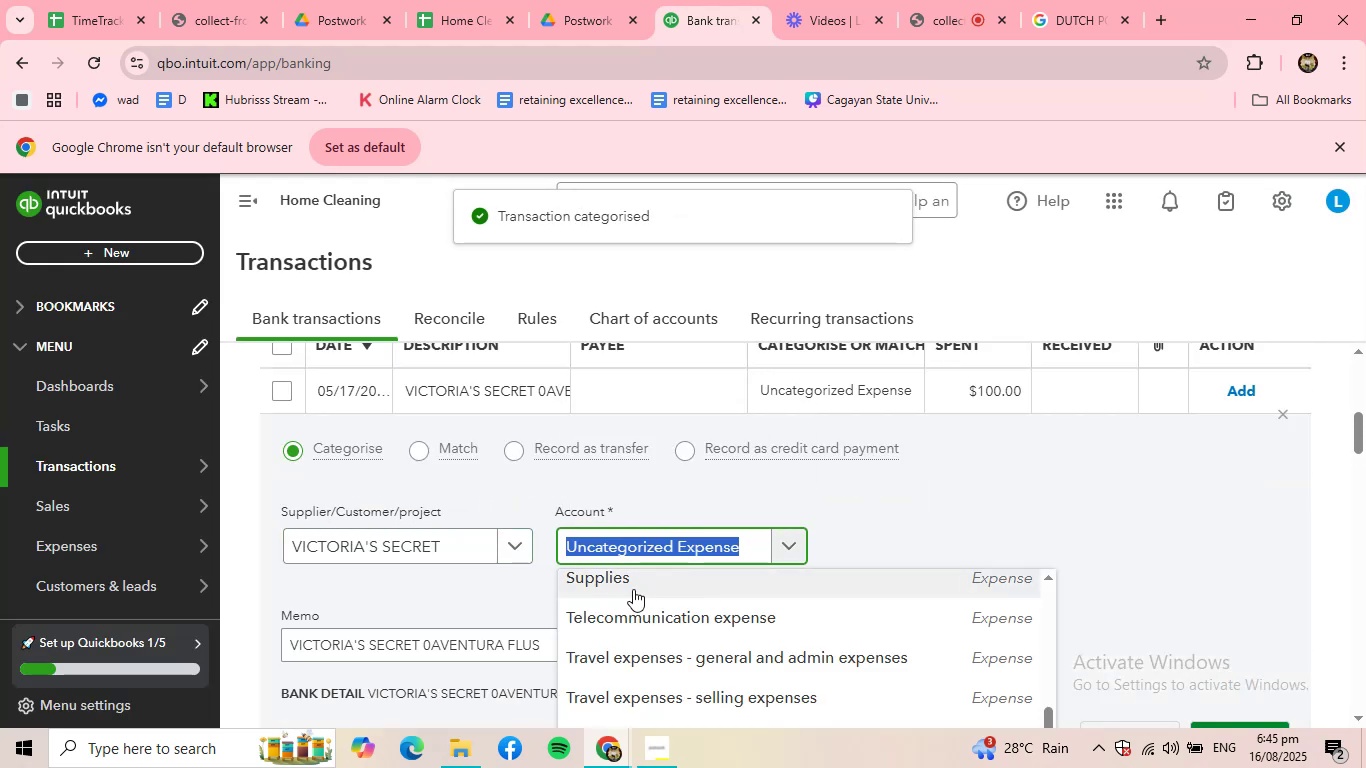 
left_click([629, 581])
 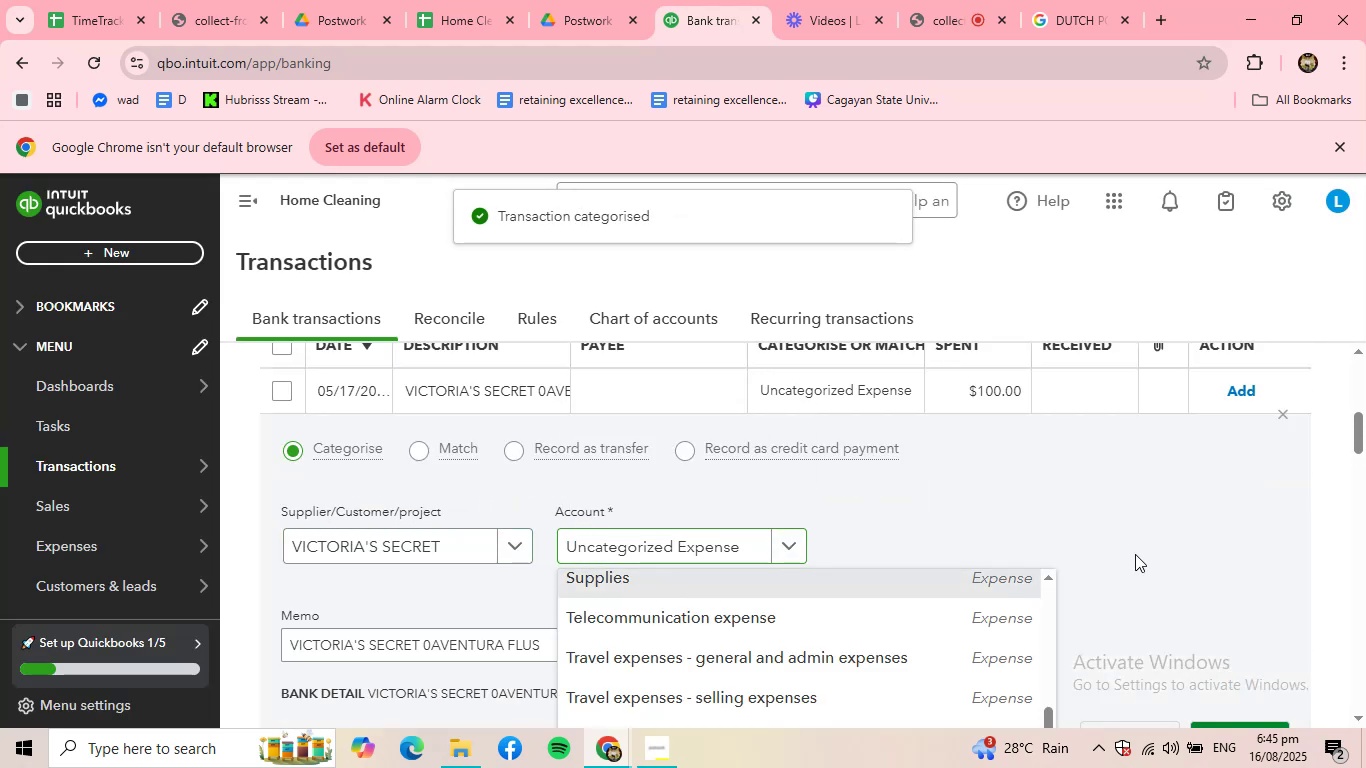 
scroll: coordinate [1135, 554], scroll_direction: down, amount: 1.0
 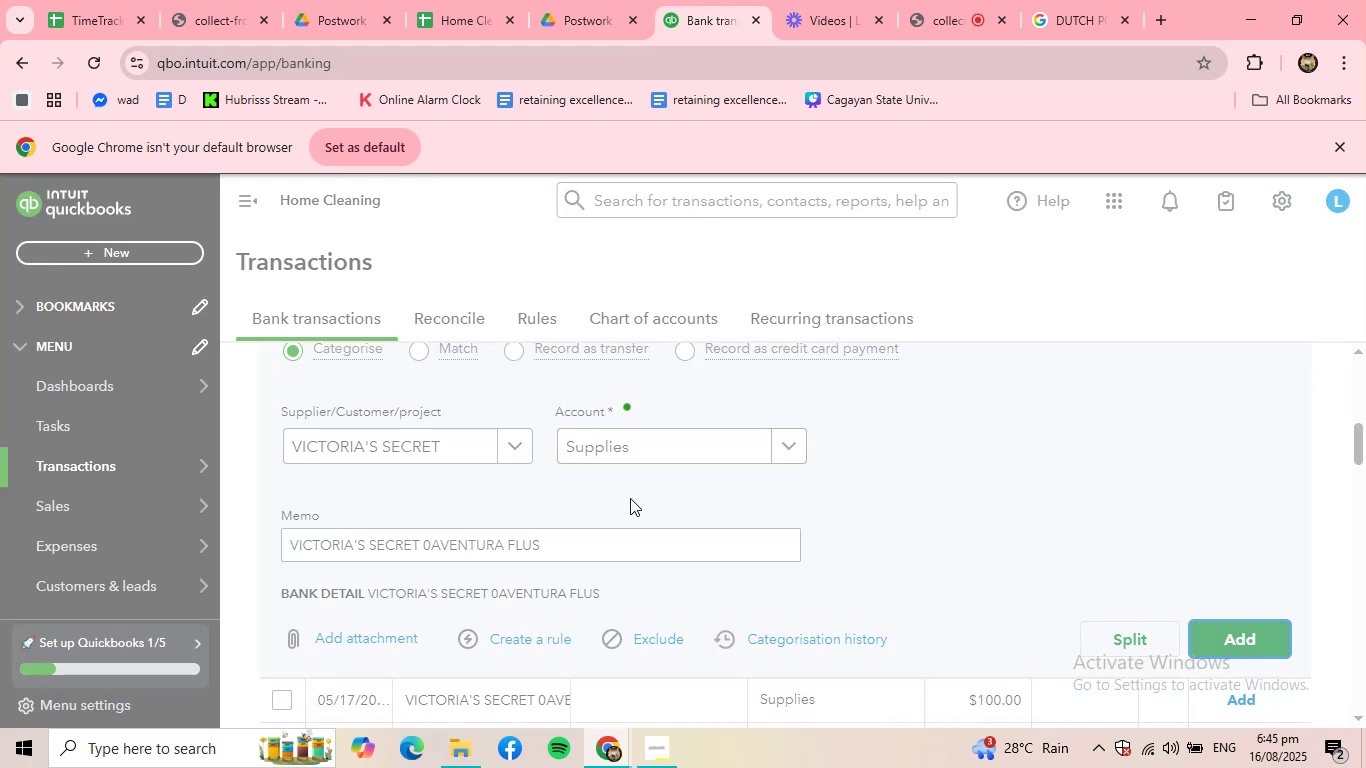 
scroll: coordinate [477, 492], scroll_direction: up, amount: 3.0
 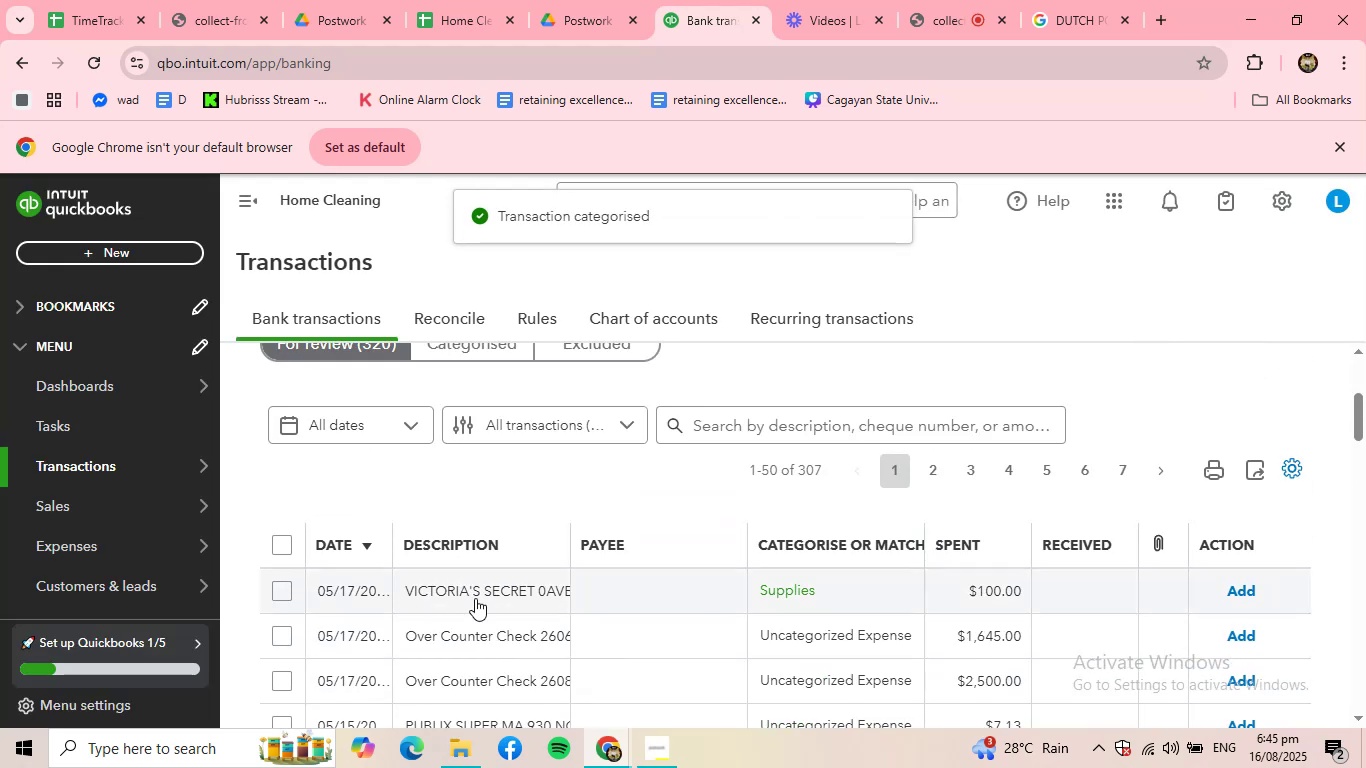 
left_click([474, 602])
 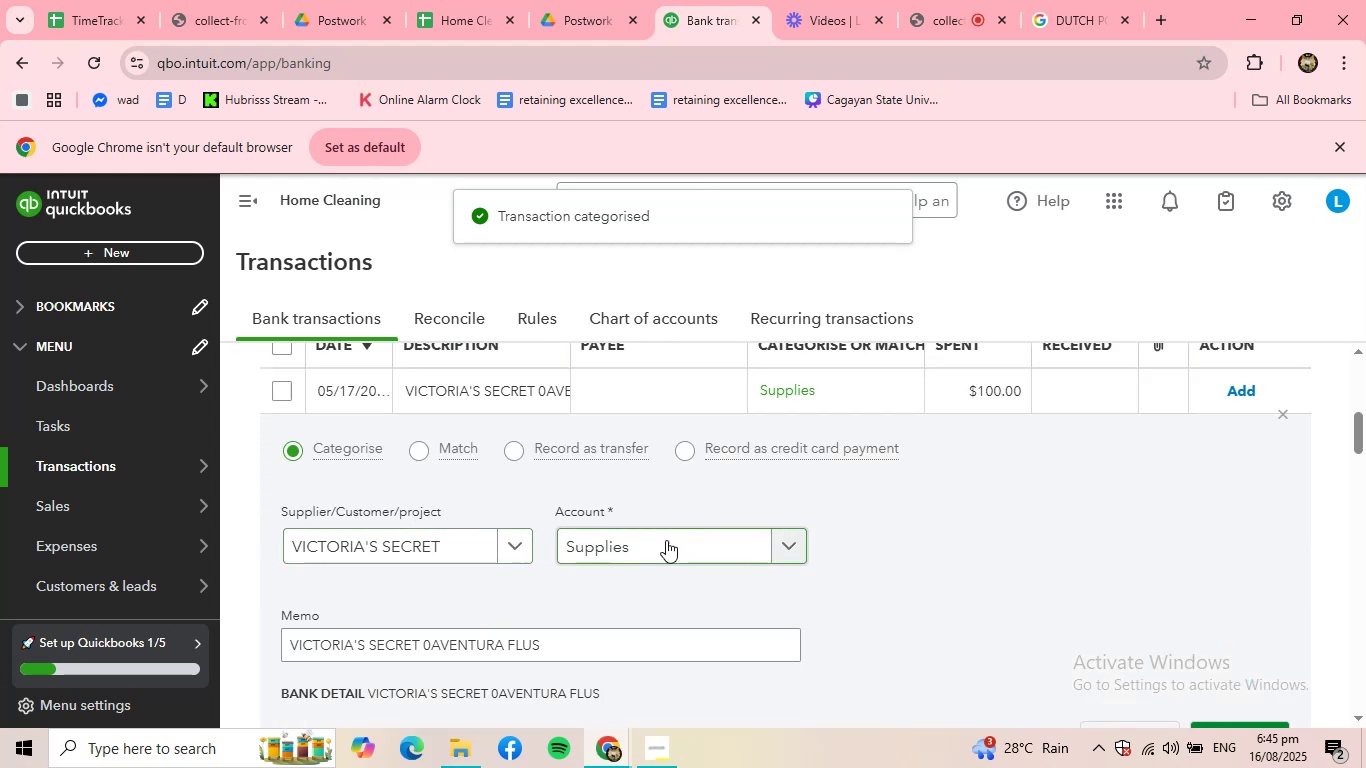 
double_click([666, 540])
 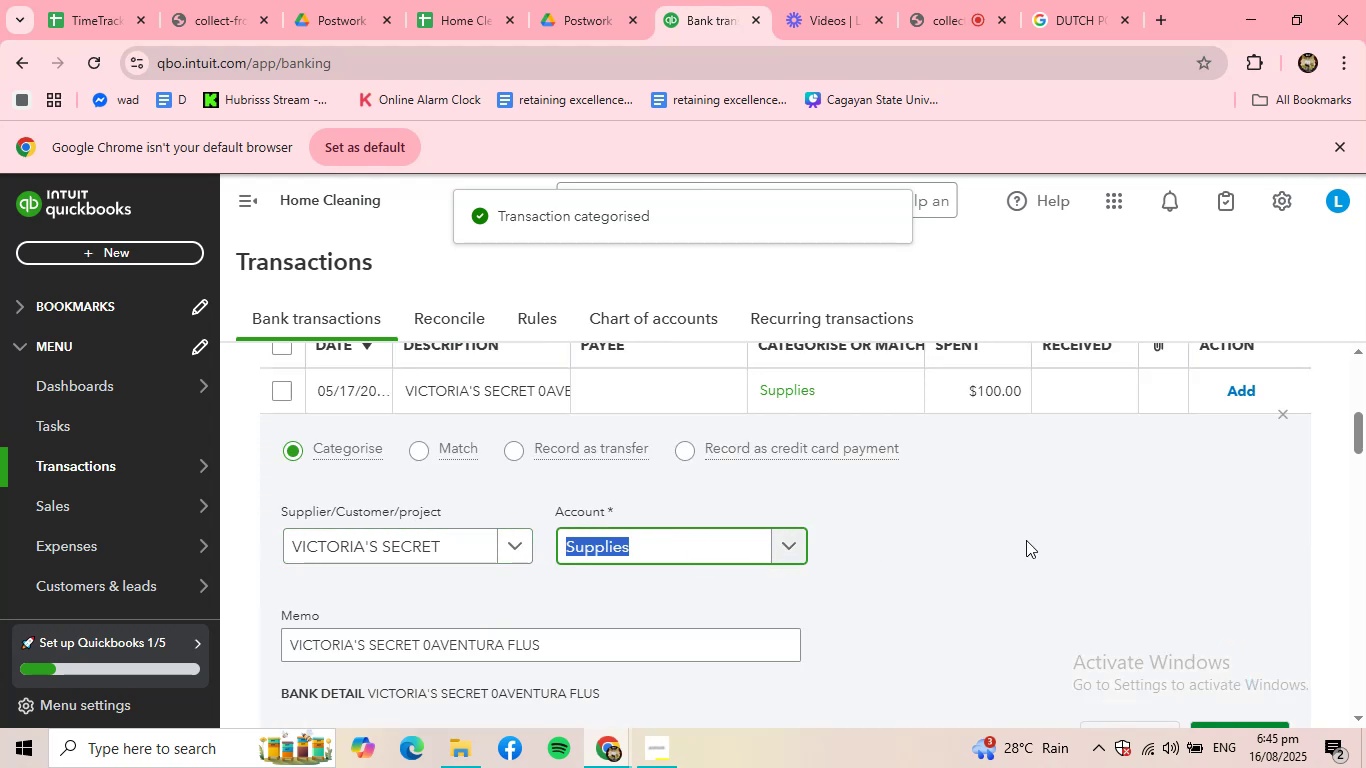 
scroll: coordinate [1035, 540], scroll_direction: down, amount: 2.0
 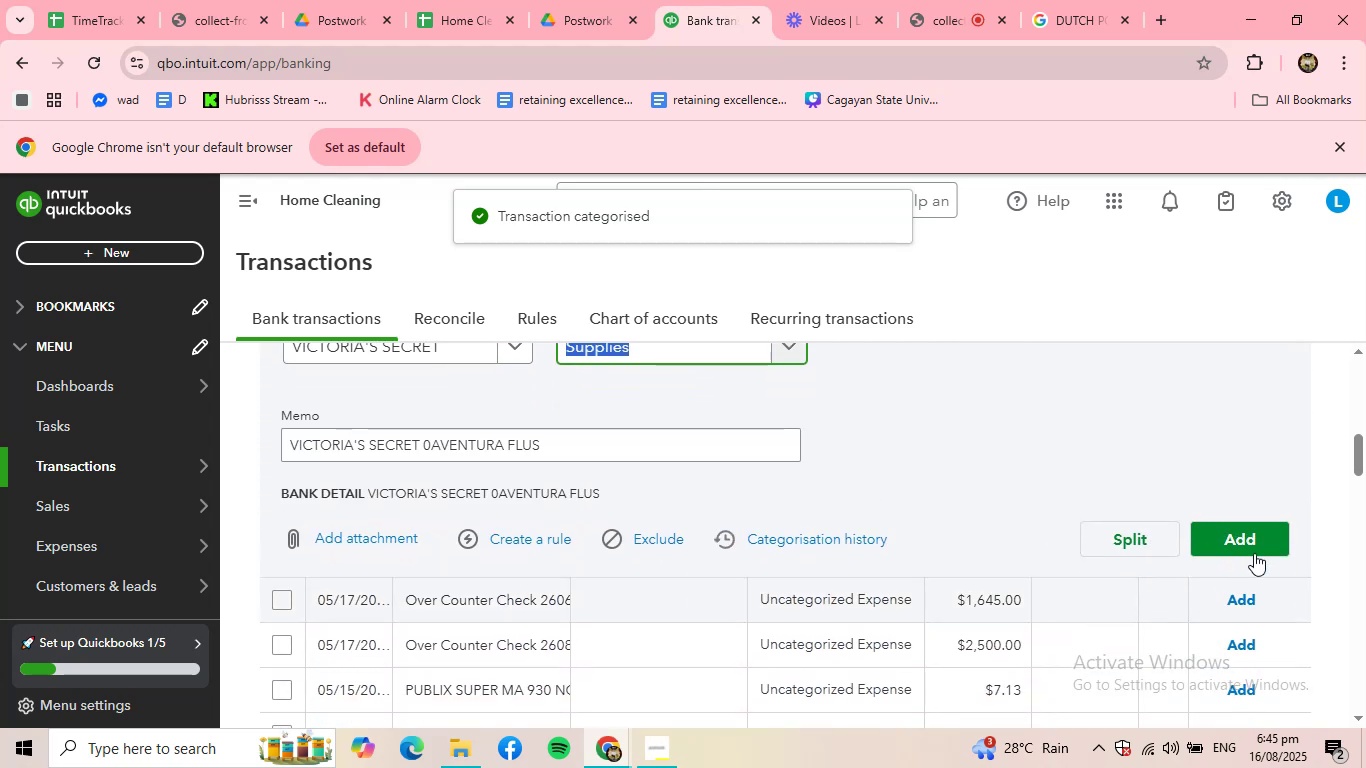 
left_click([1259, 544])
 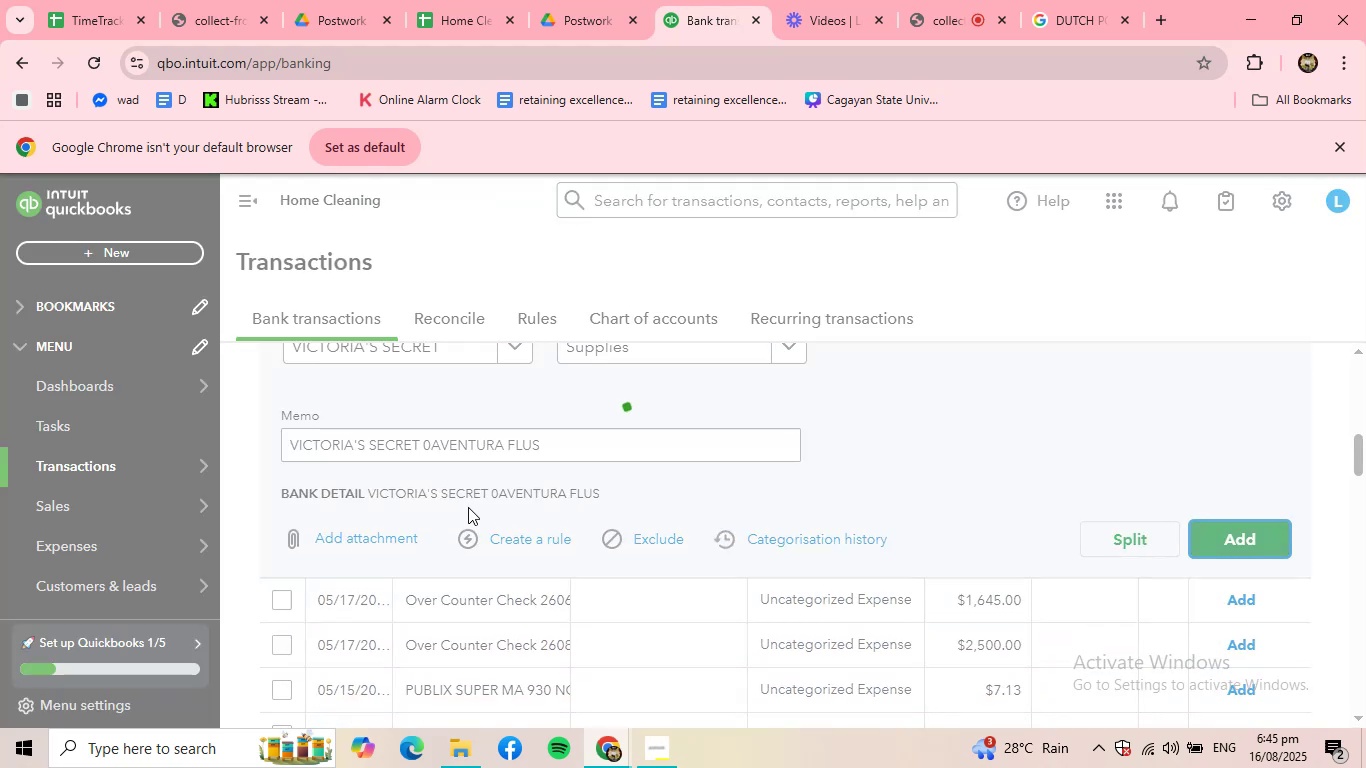 
scroll: coordinate [474, 526], scroll_direction: up, amount: 8.0
 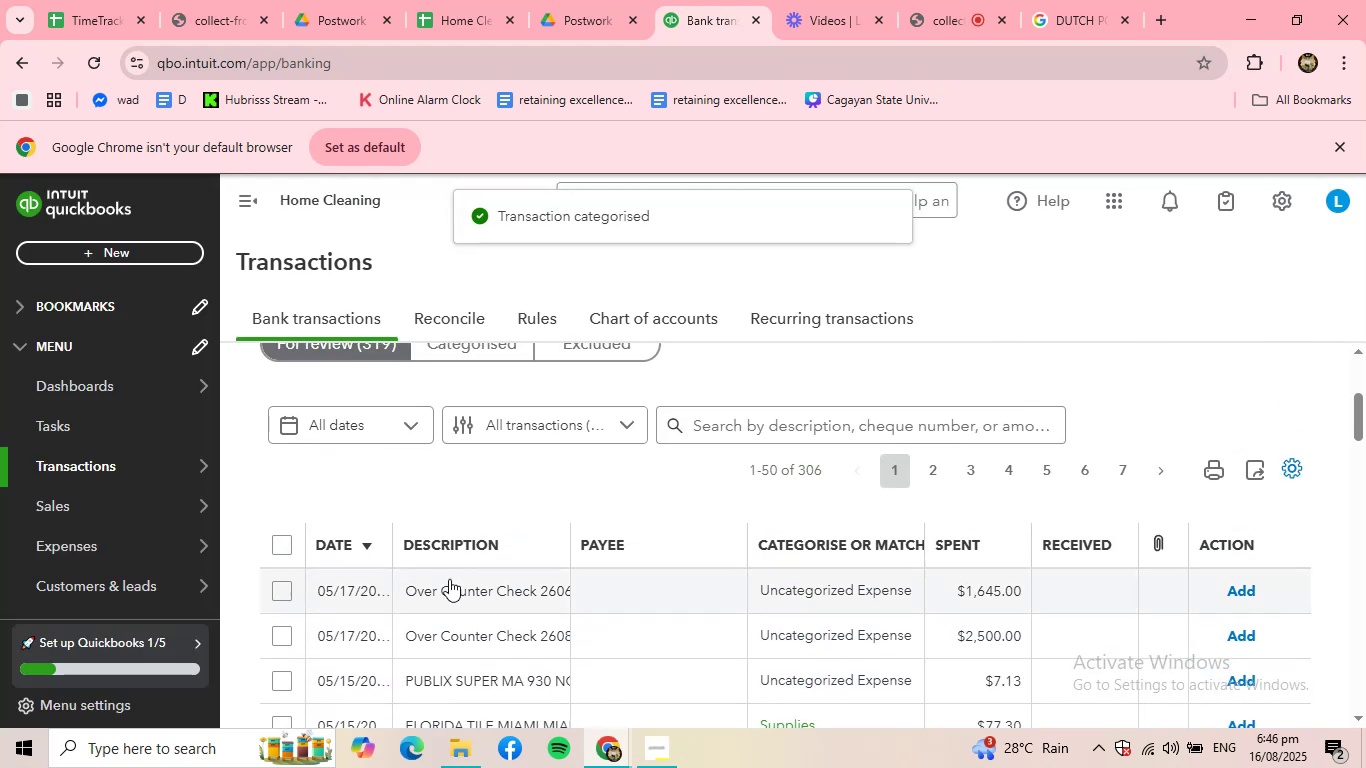 
left_click([449, 579])
 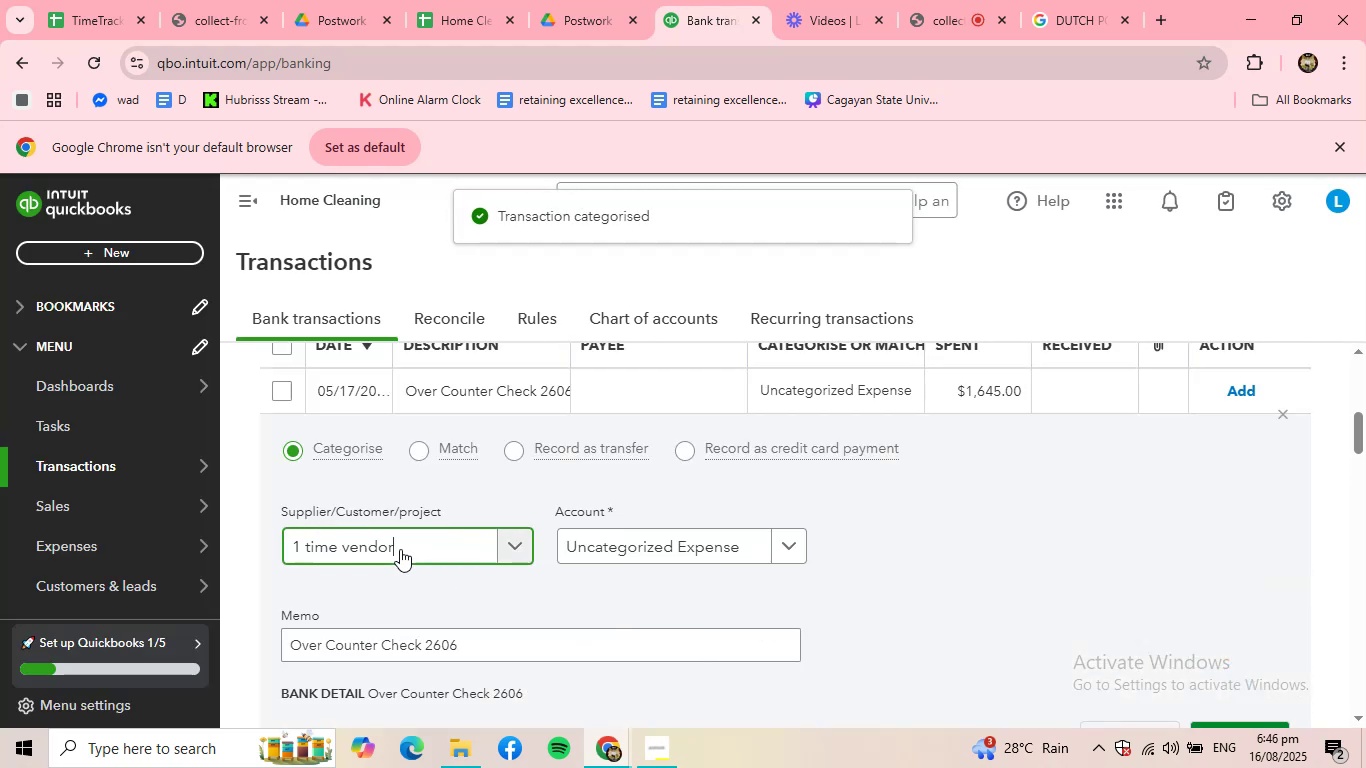 
double_click([400, 549])
 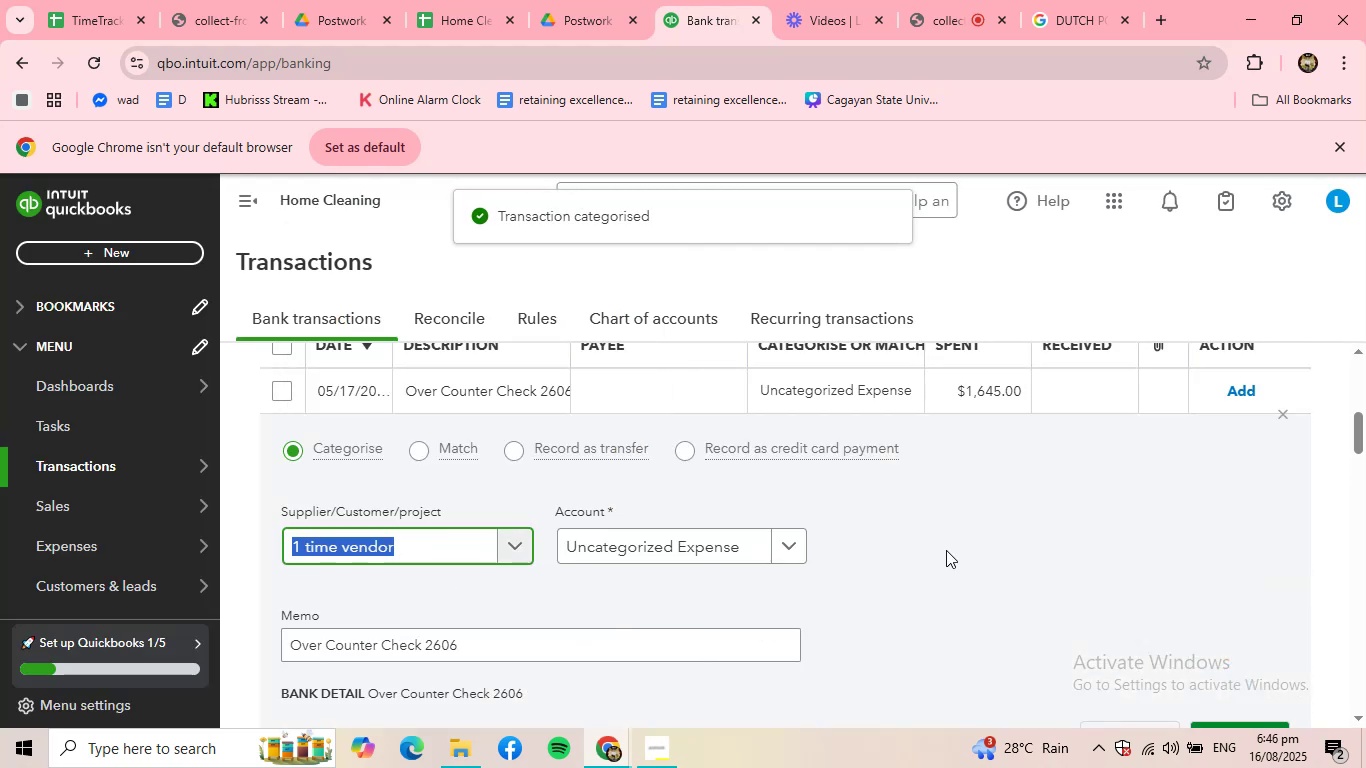 
scroll: coordinate [975, 550], scroll_direction: down, amount: 1.0
 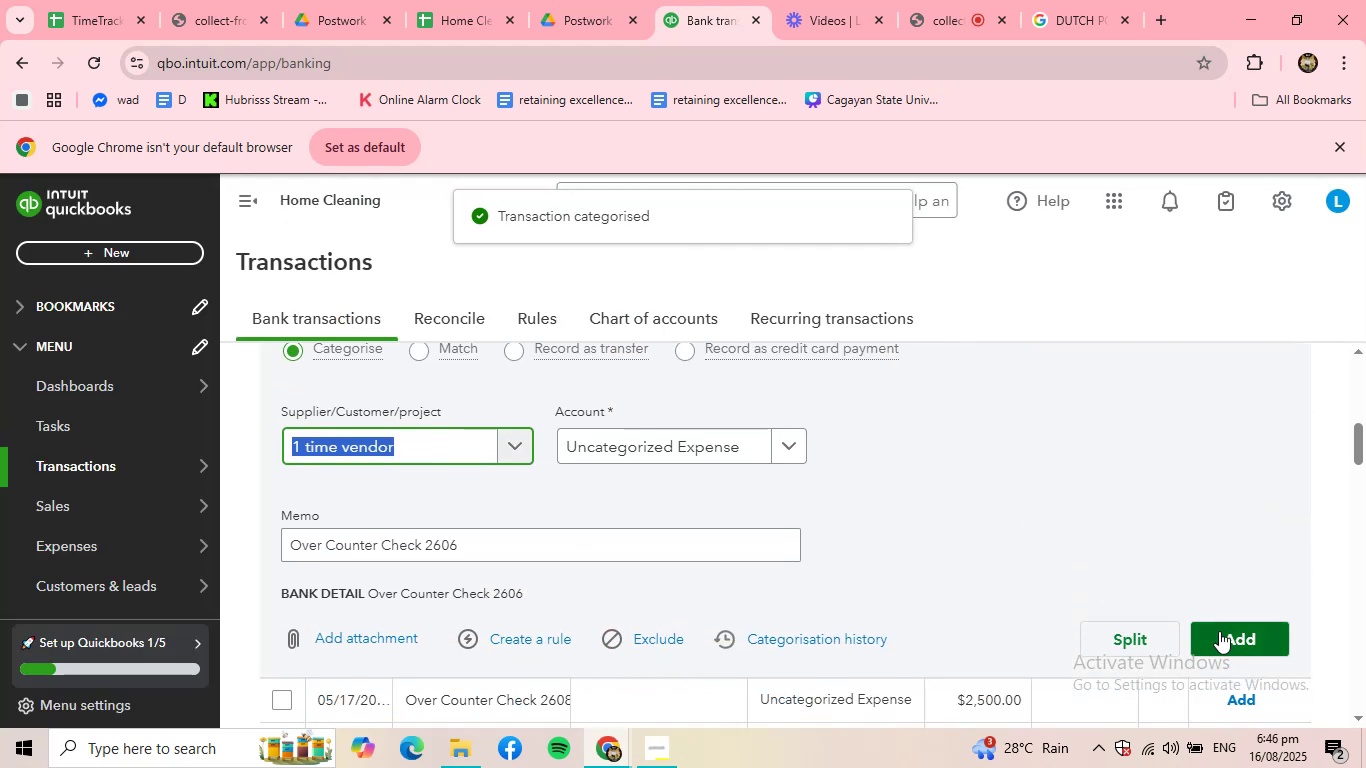 
left_click([1221, 631])
 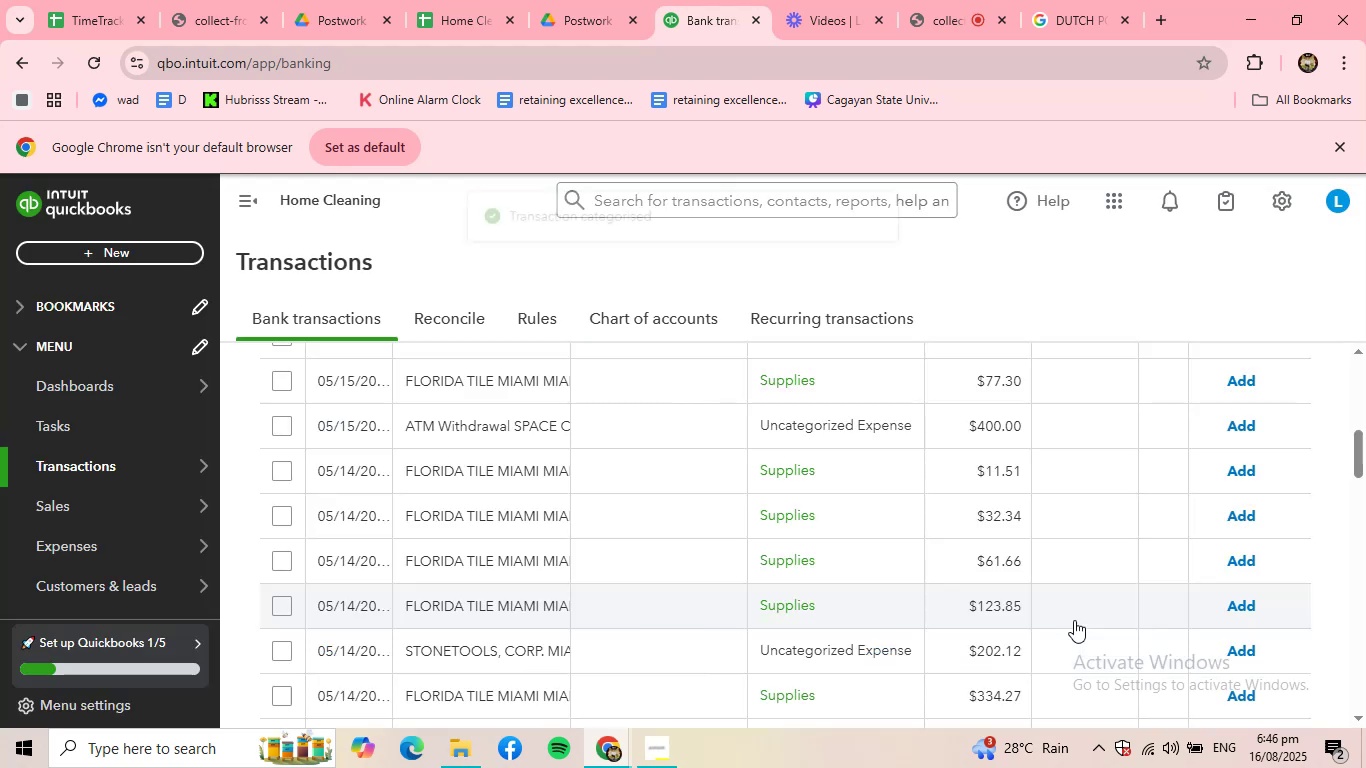 
scroll: coordinate [706, 579], scroll_direction: up, amount: 2.0
 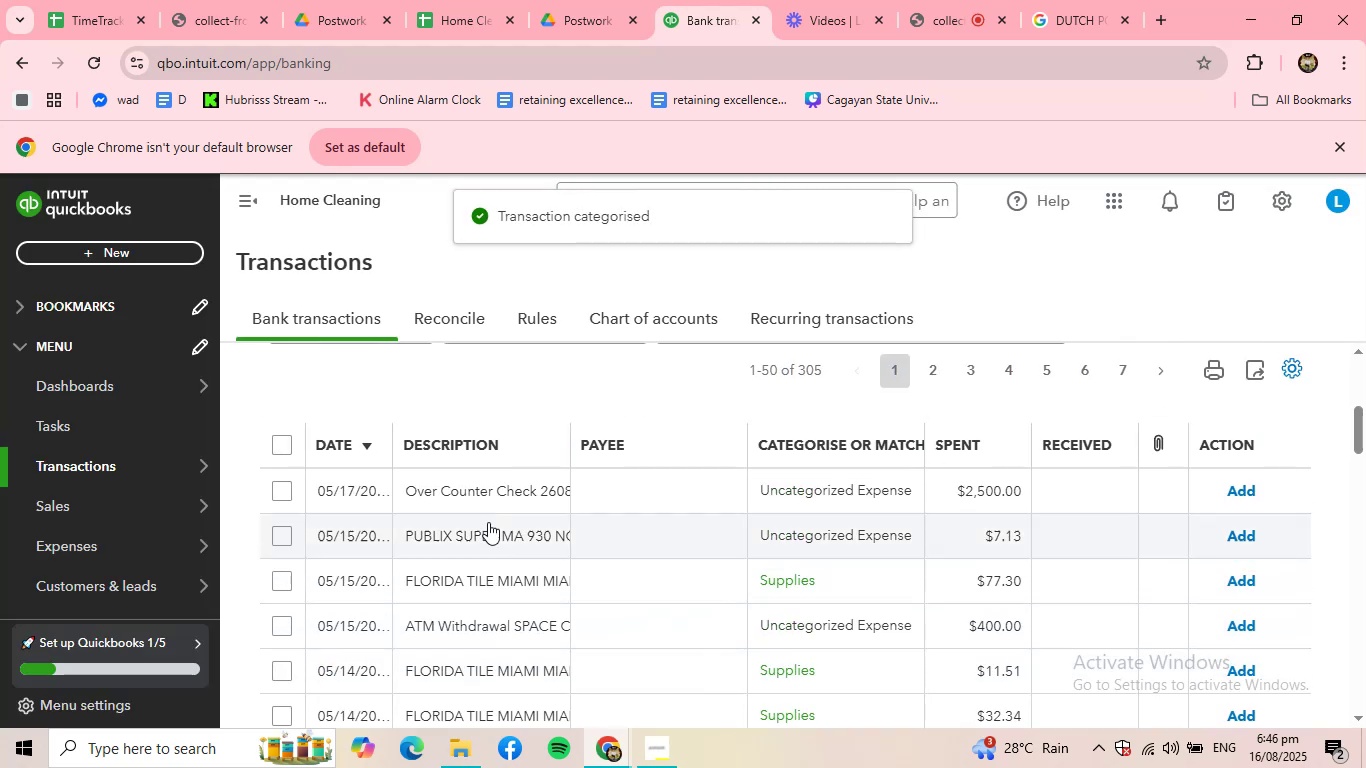 
left_click([474, 499])
 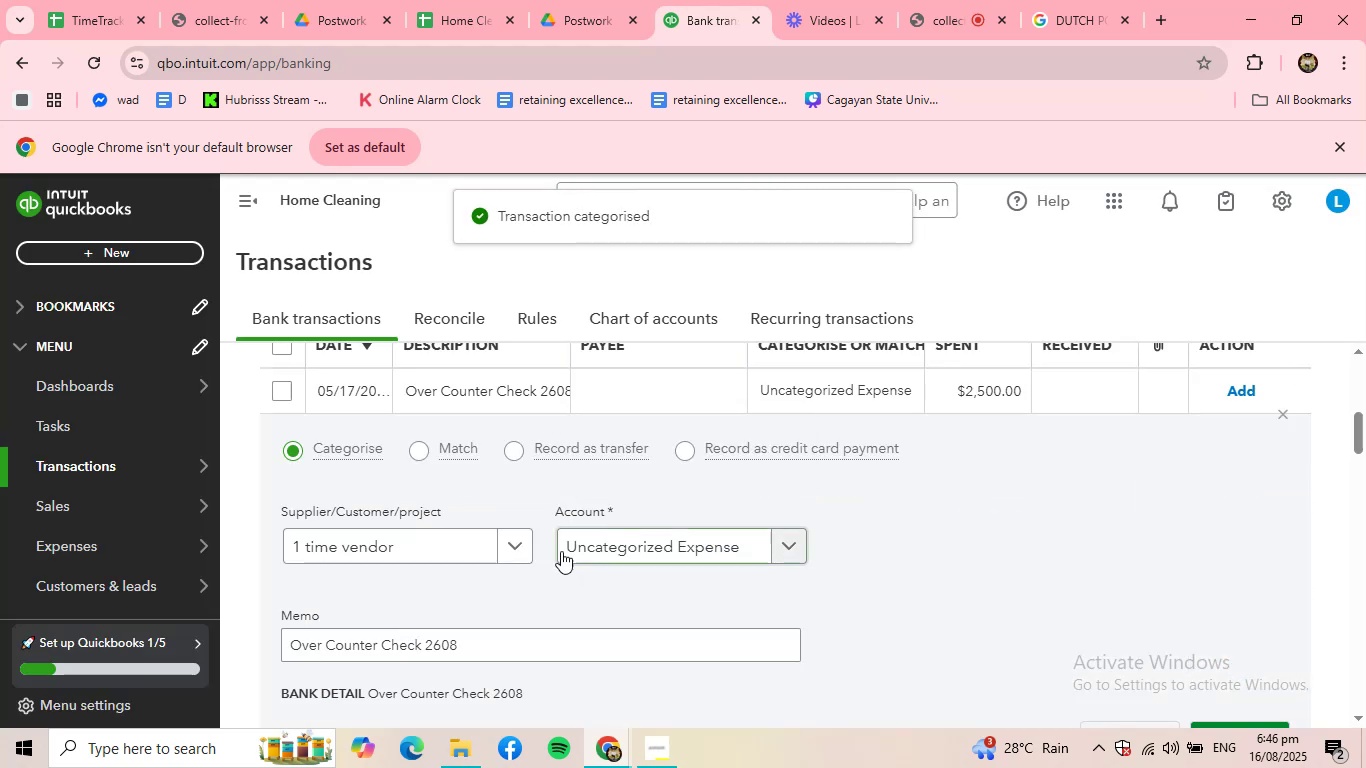 
scroll: coordinate [959, 562], scroll_direction: down, amount: 1.0
 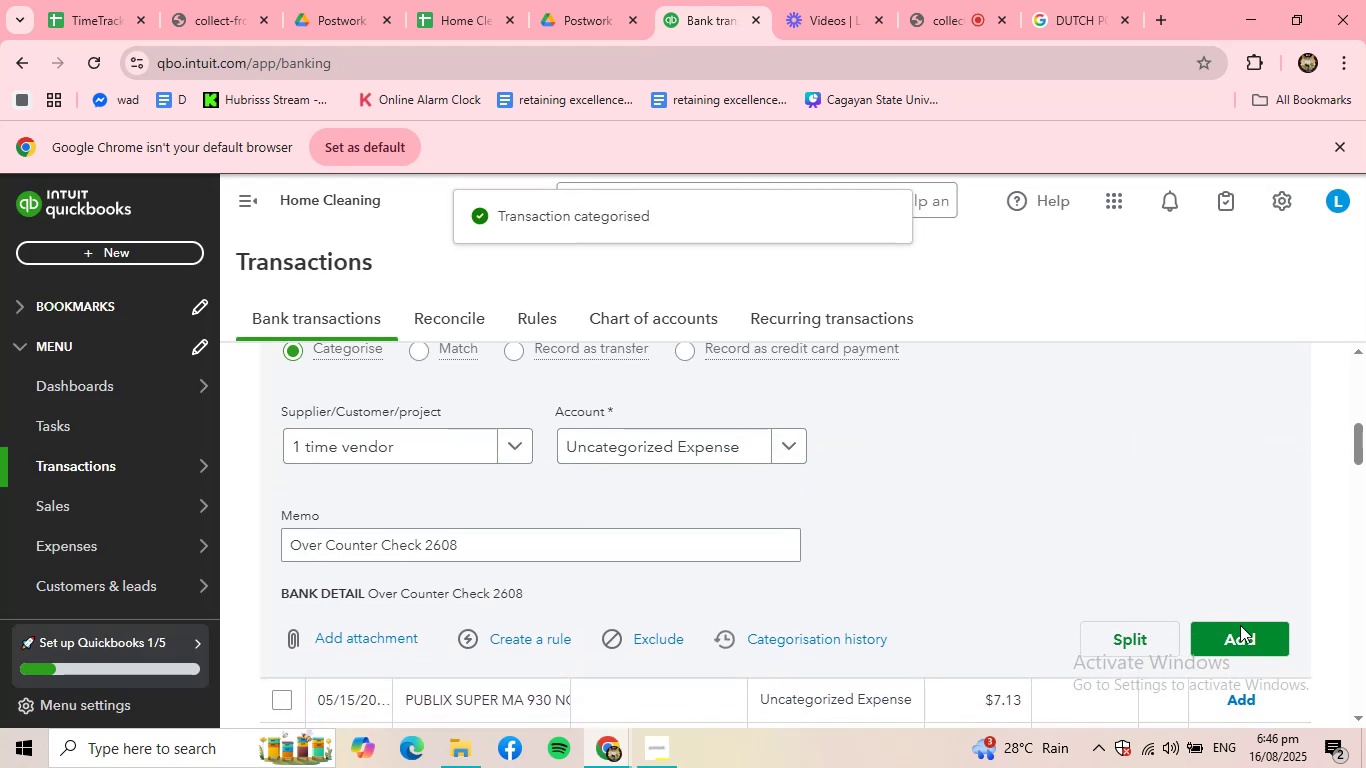 
left_click([1242, 633])
 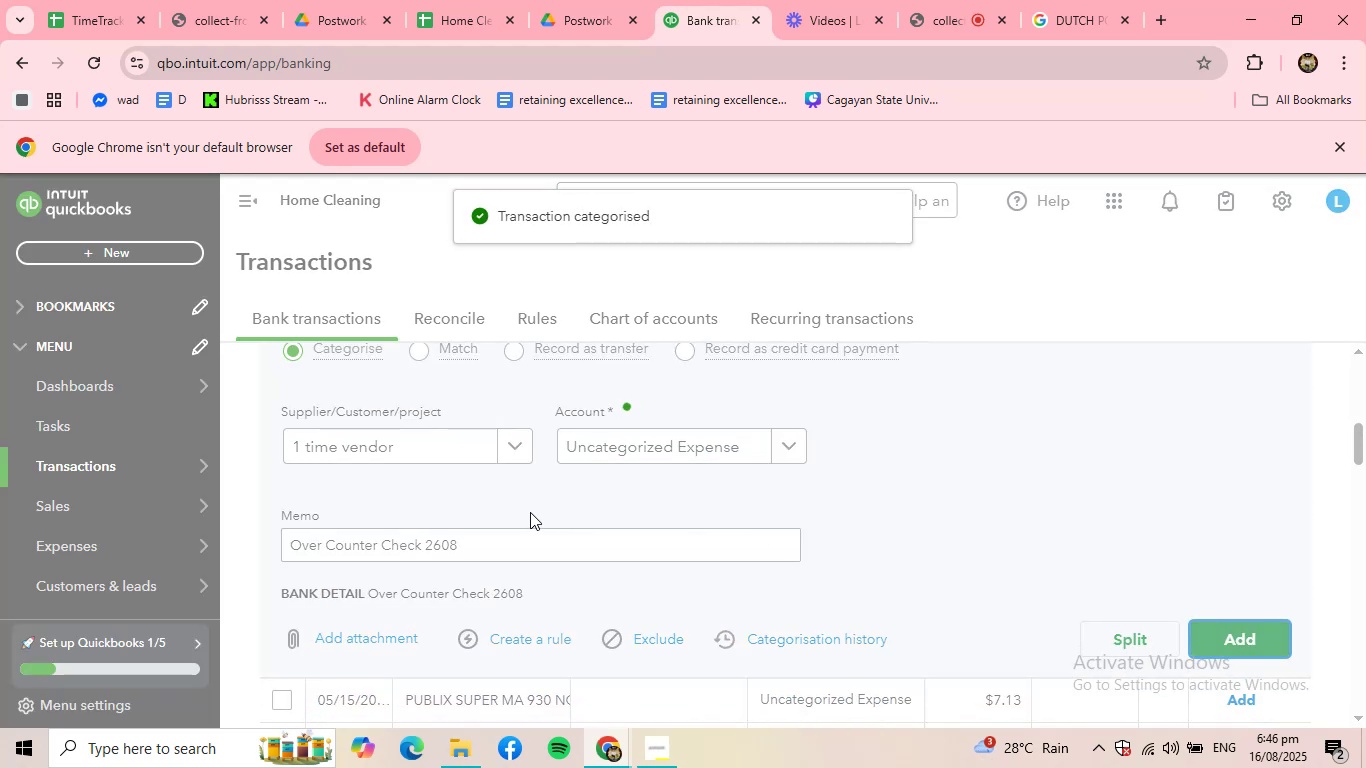 
scroll: coordinate [500, 499], scroll_direction: up, amount: 3.0
 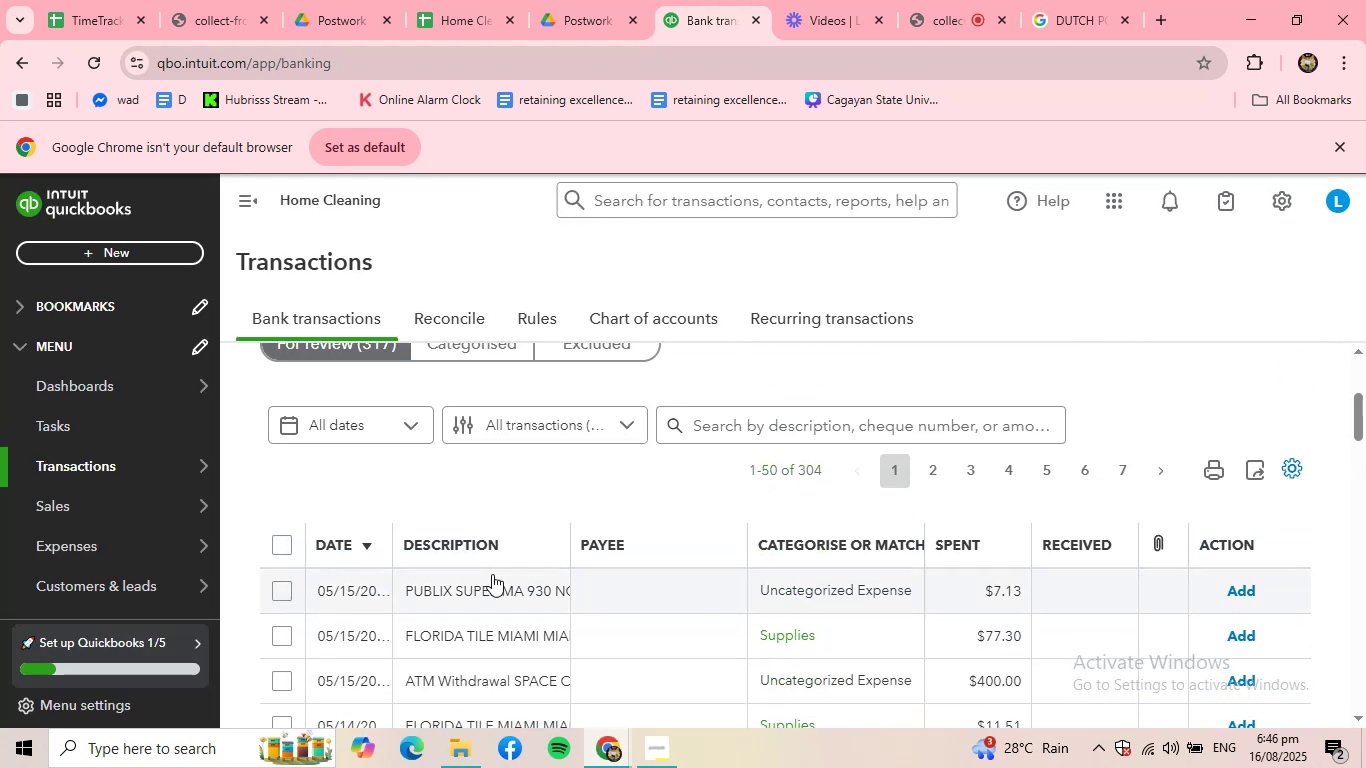 
left_click([491, 578])
 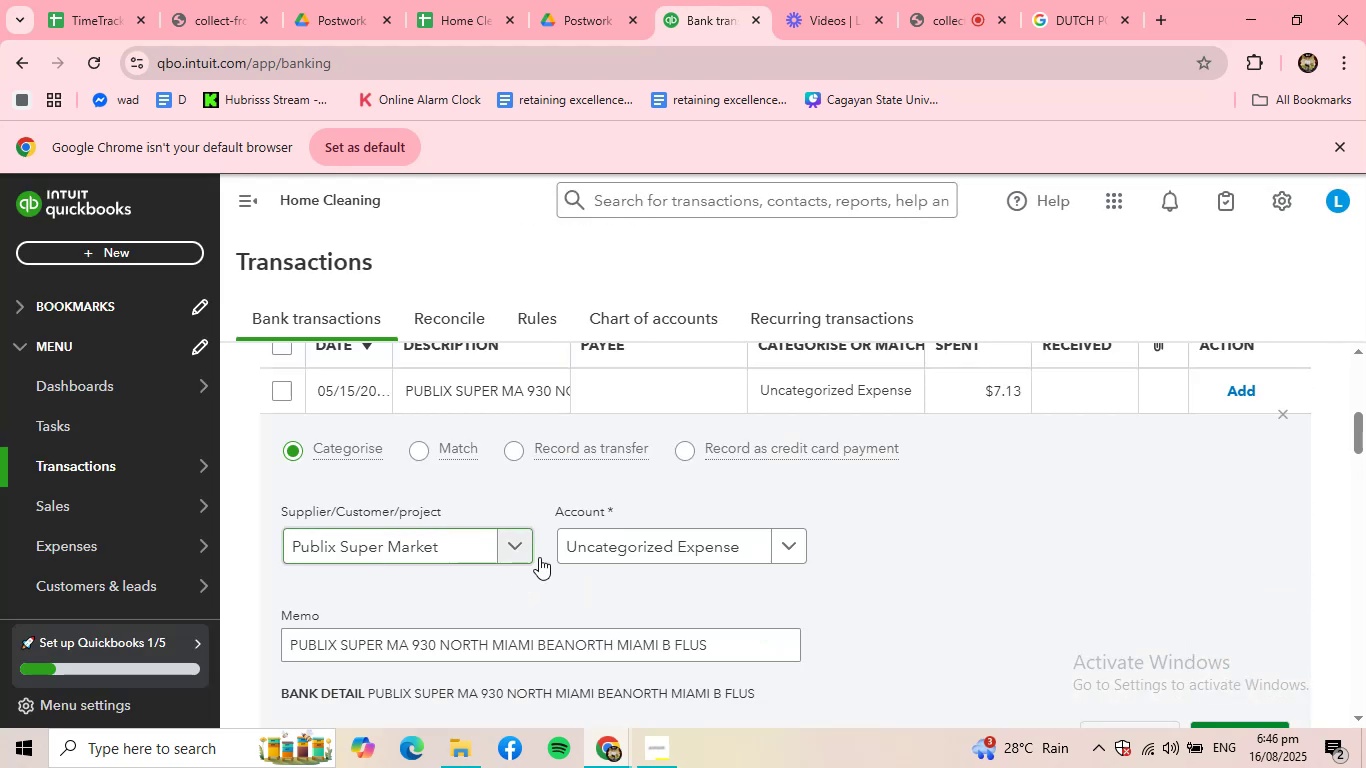 
left_click([674, 546])
 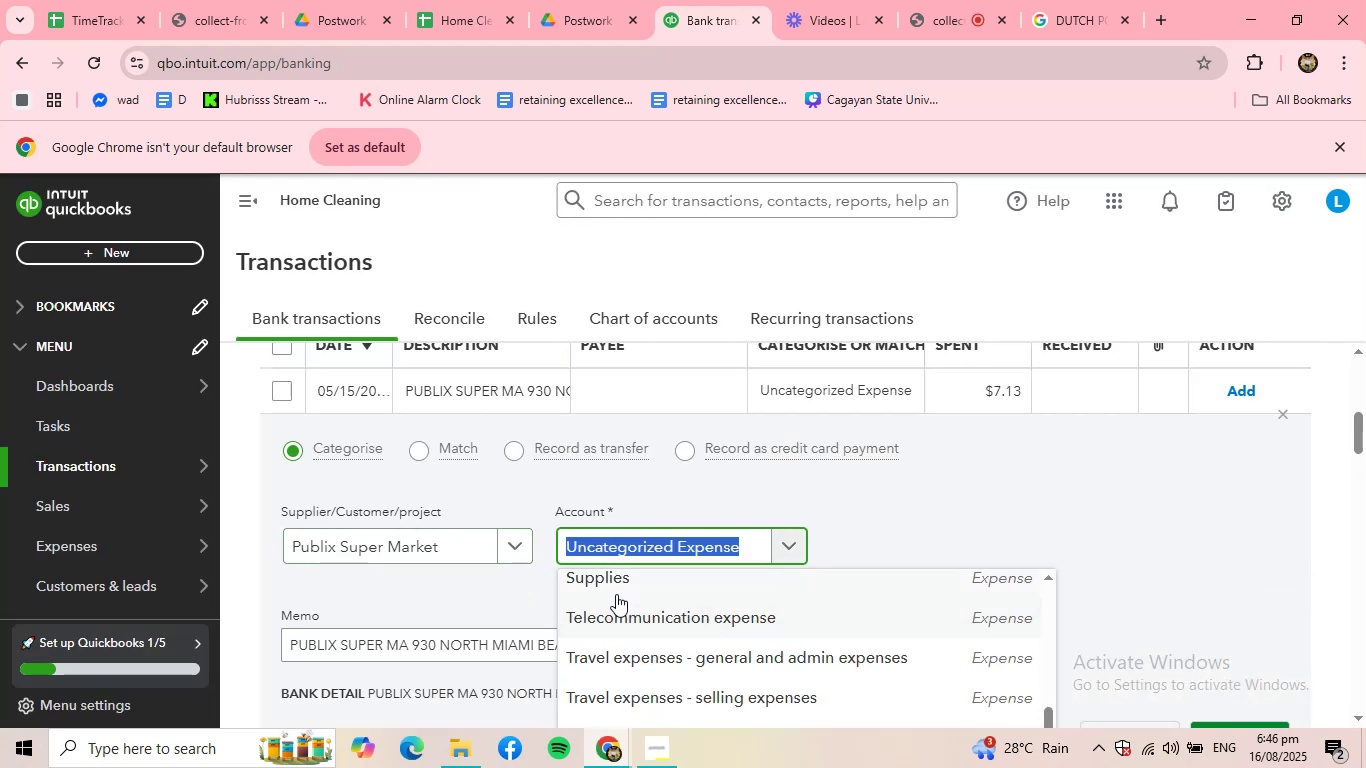 
left_click([615, 593])
 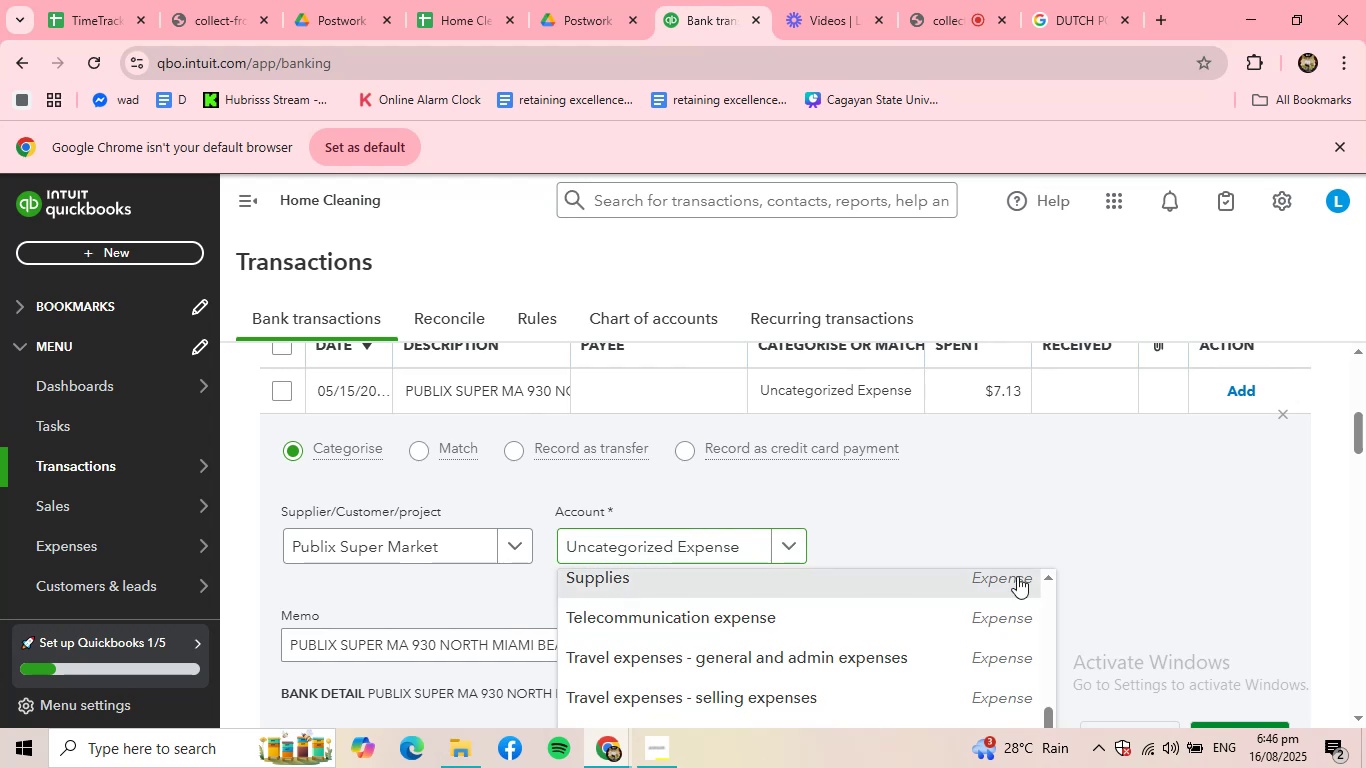 
scroll: coordinate [1040, 575], scroll_direction: down, amount: 2.0
 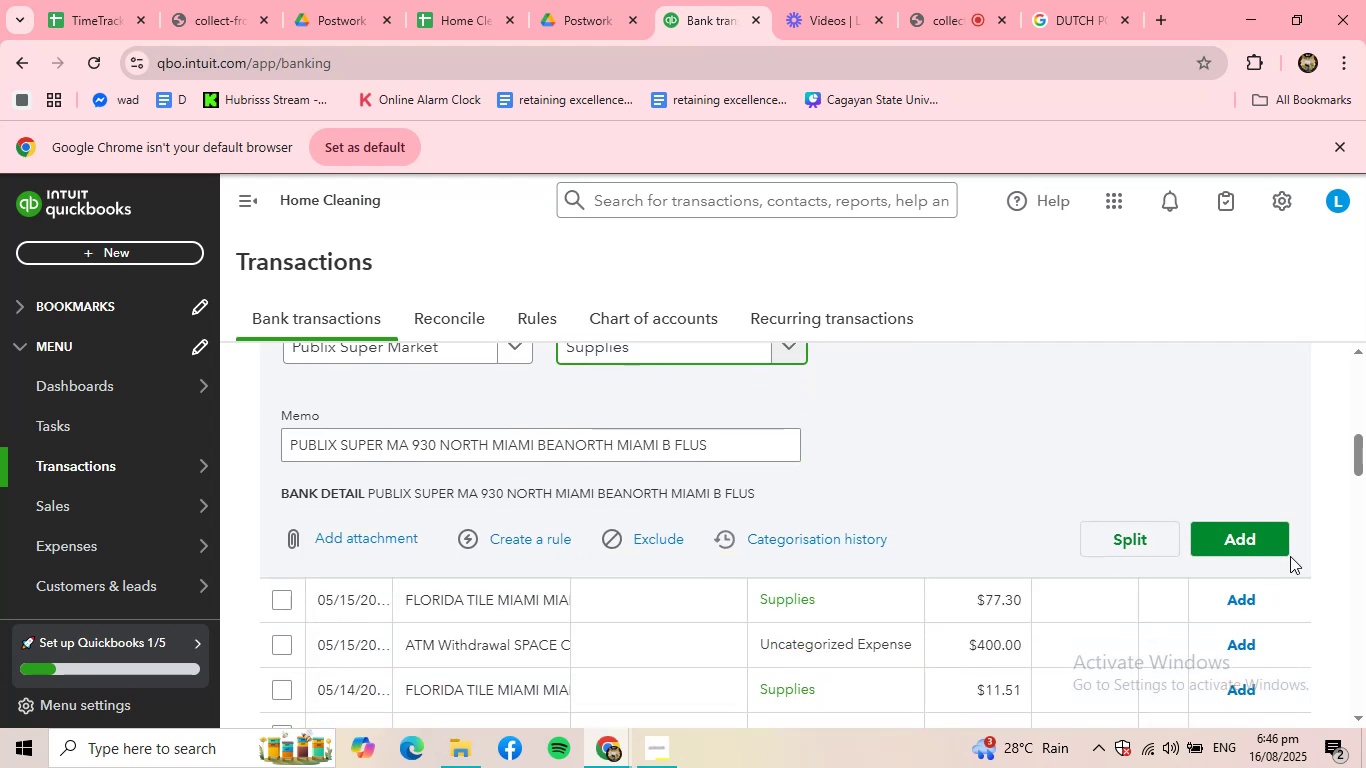 
left_click([1262, 544])
 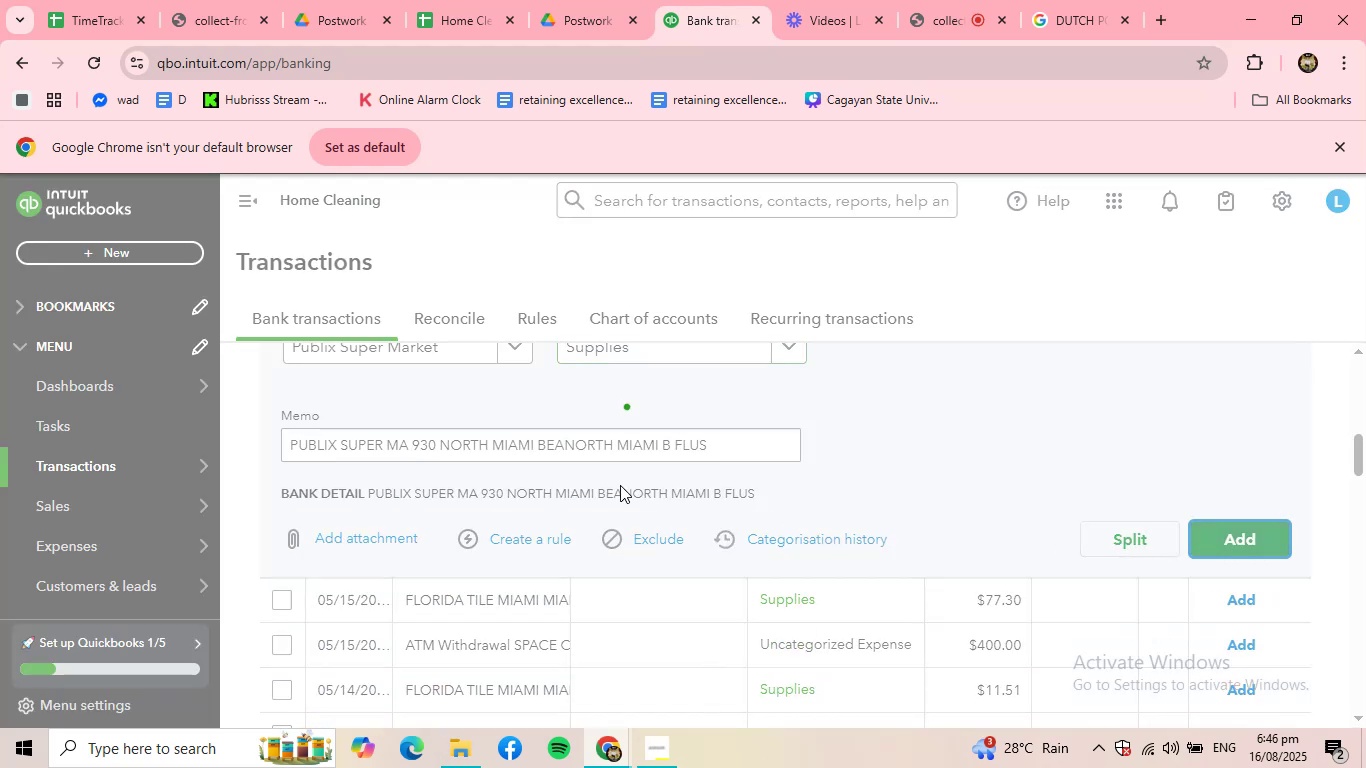 
scroll: coordinate [455, 498], scroll_direction: up, amount: 4.0
 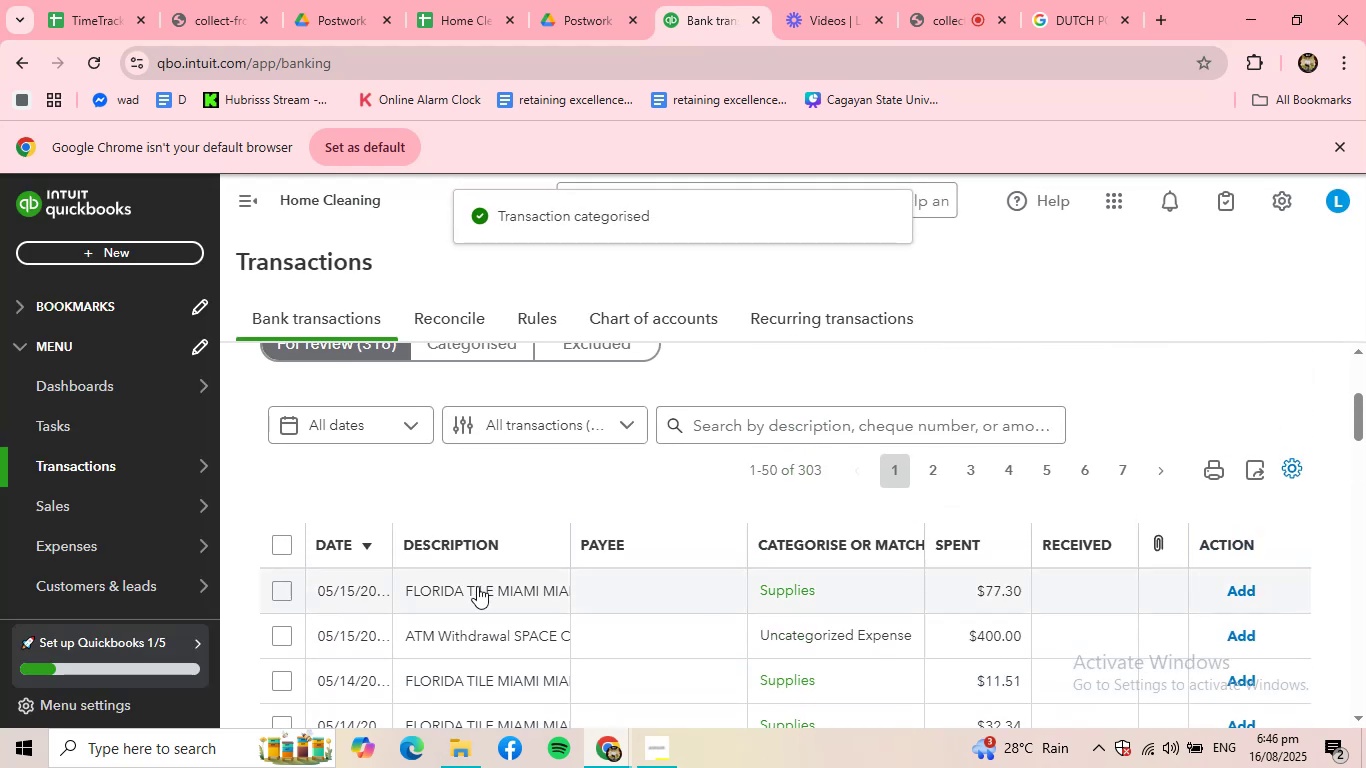 
left_click([480, 595])
 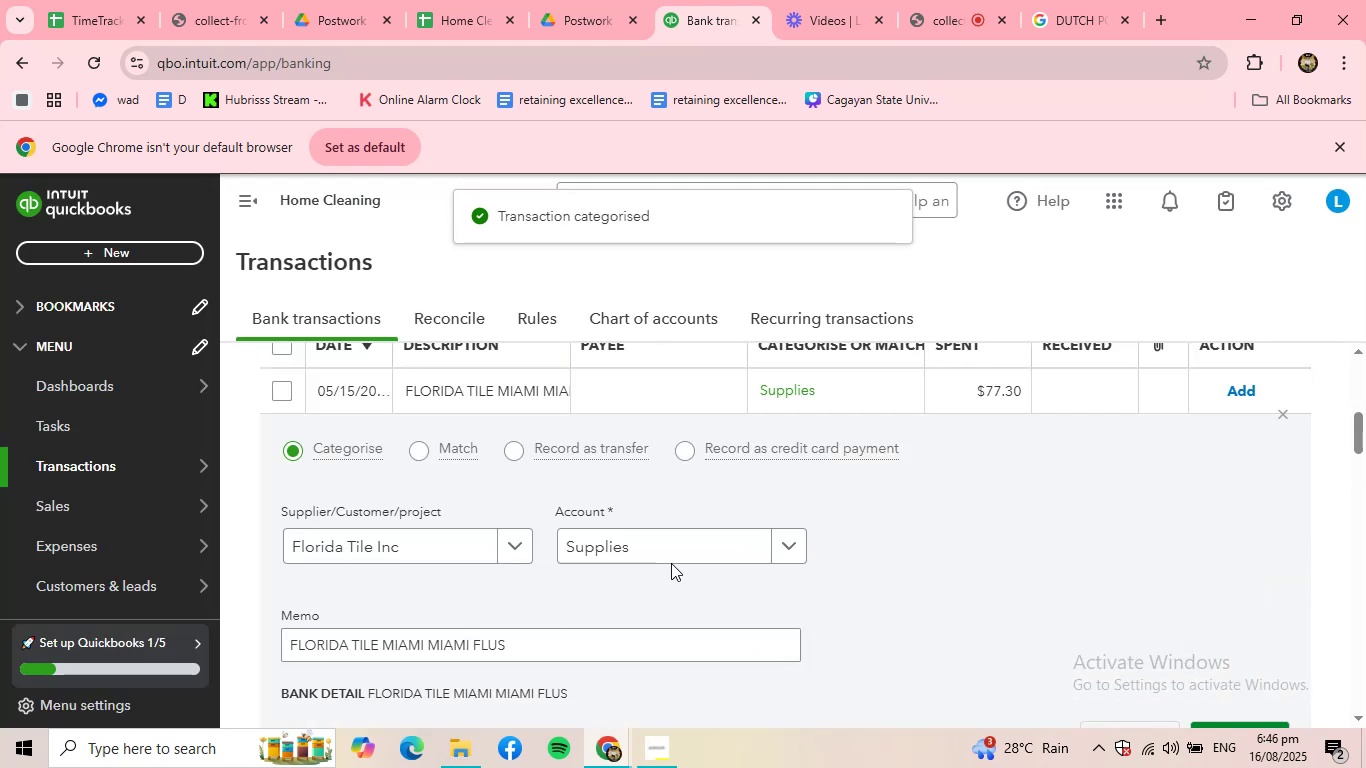 
left_click([680, 556])
 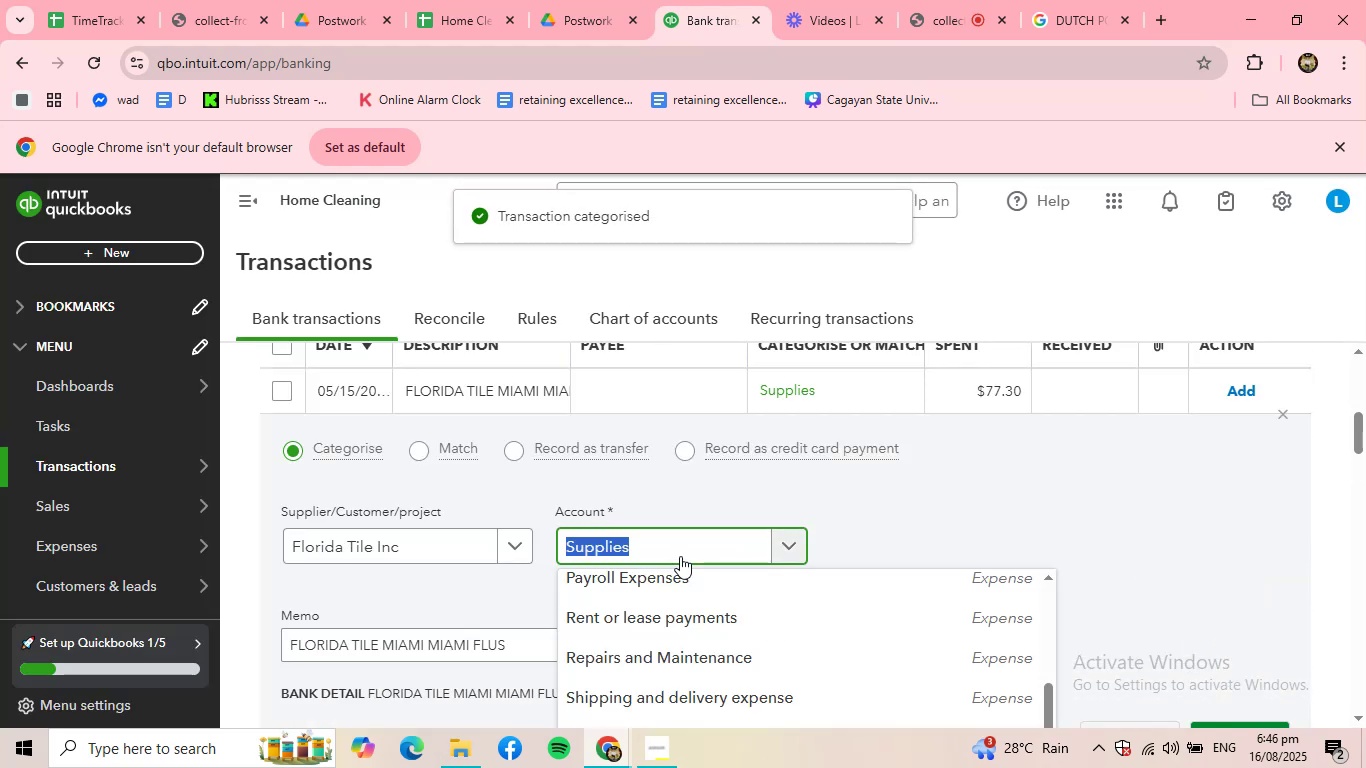 
double_click([680, 556])
 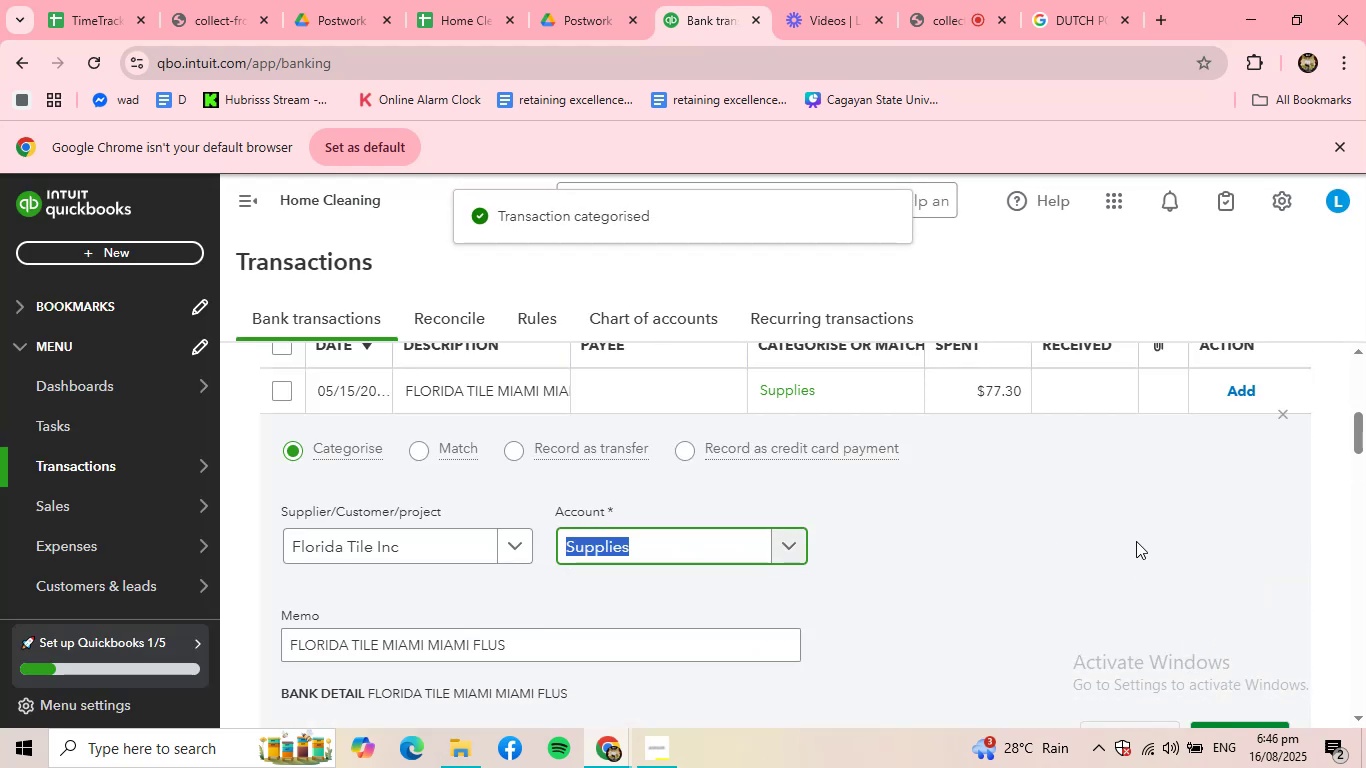 
scroll: coordinate [1150, 541], scroll_direction: down, amount: 2.0
 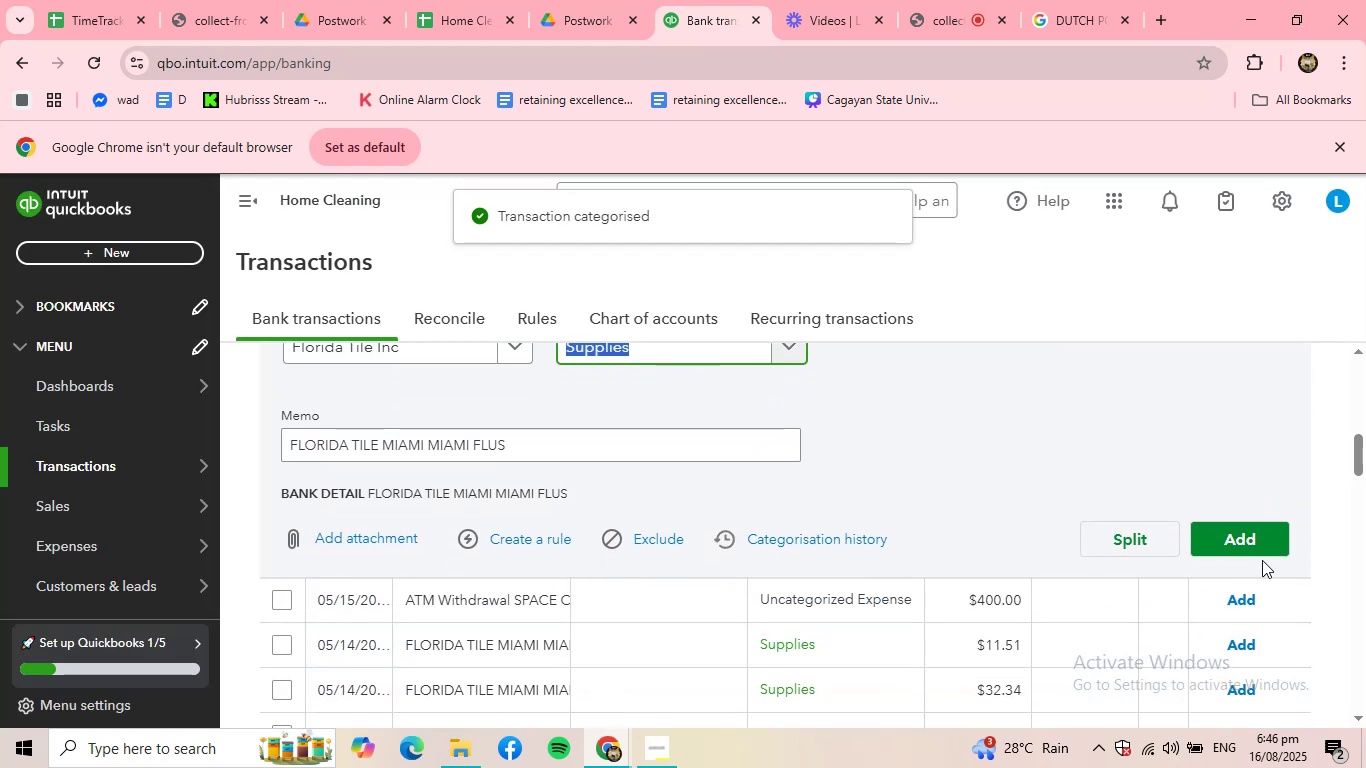 
left_click([1257, 543])
 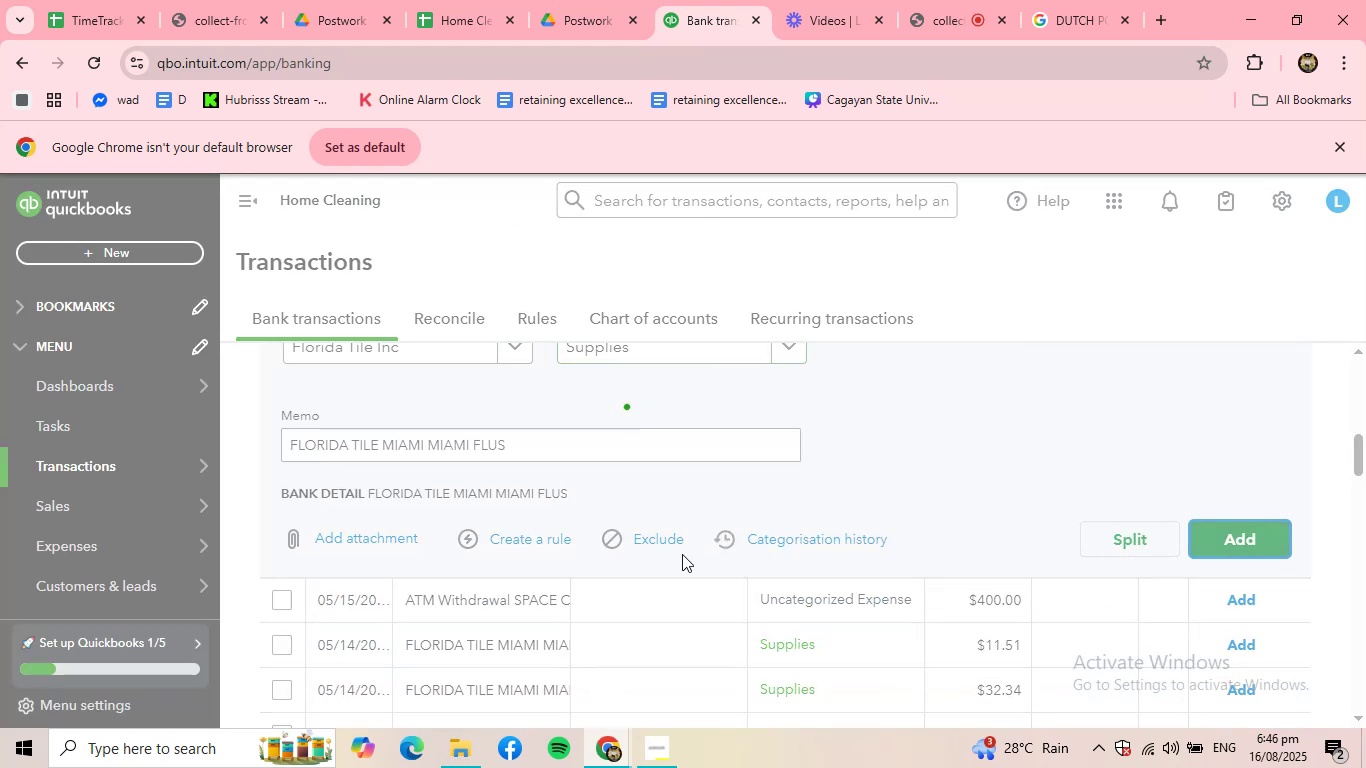 
scroll: coordinate [535, 536], scroll_direction: up, amount: 3.0
 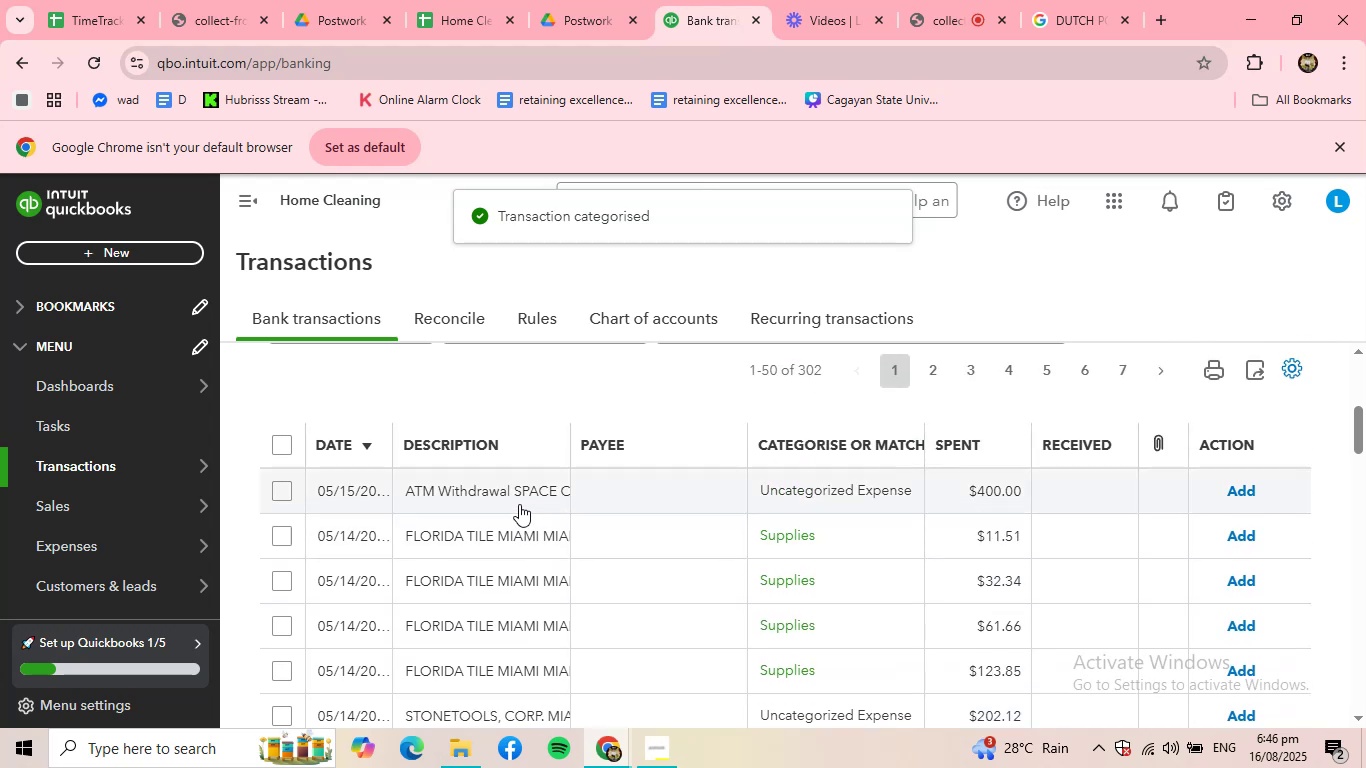 
left_click([519, 504])
 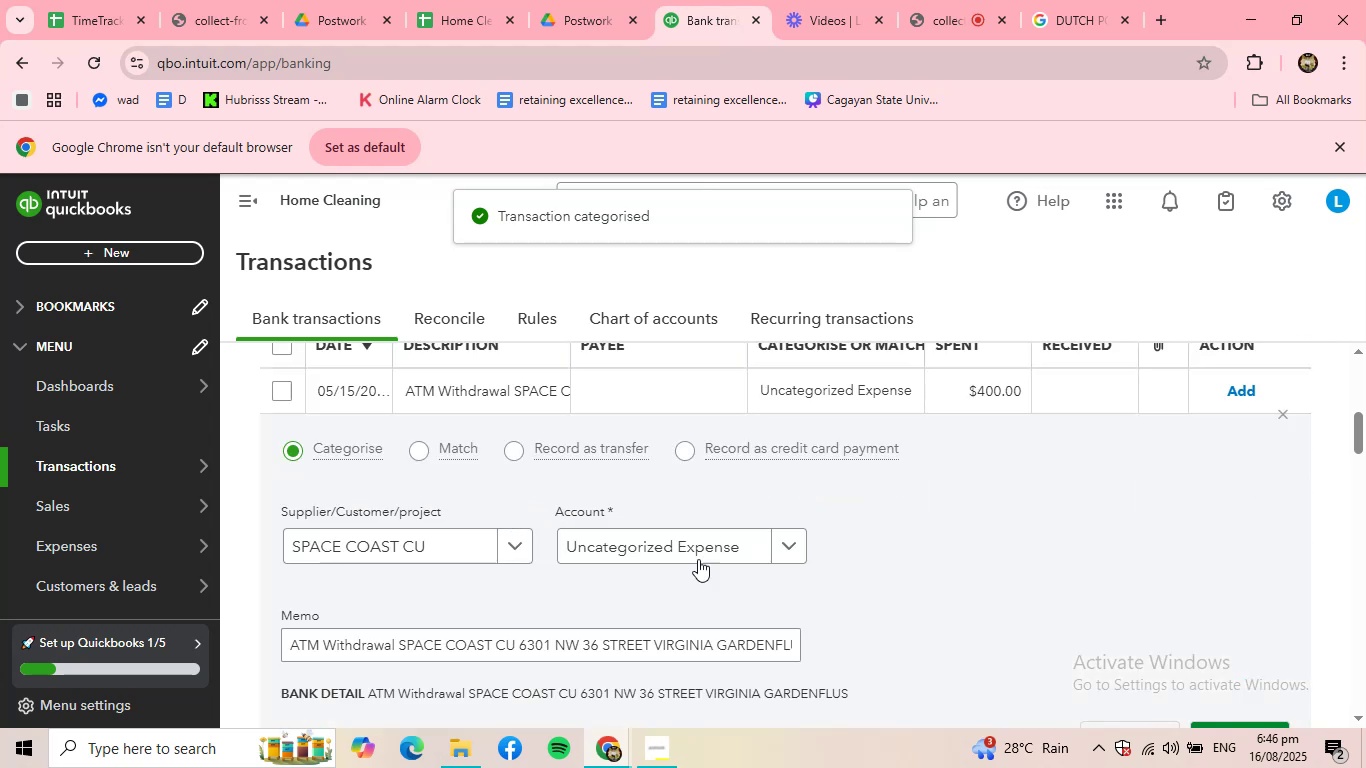 
scroll: coordinate [1016, 560], scroll_direction: down, amount: 2.0
 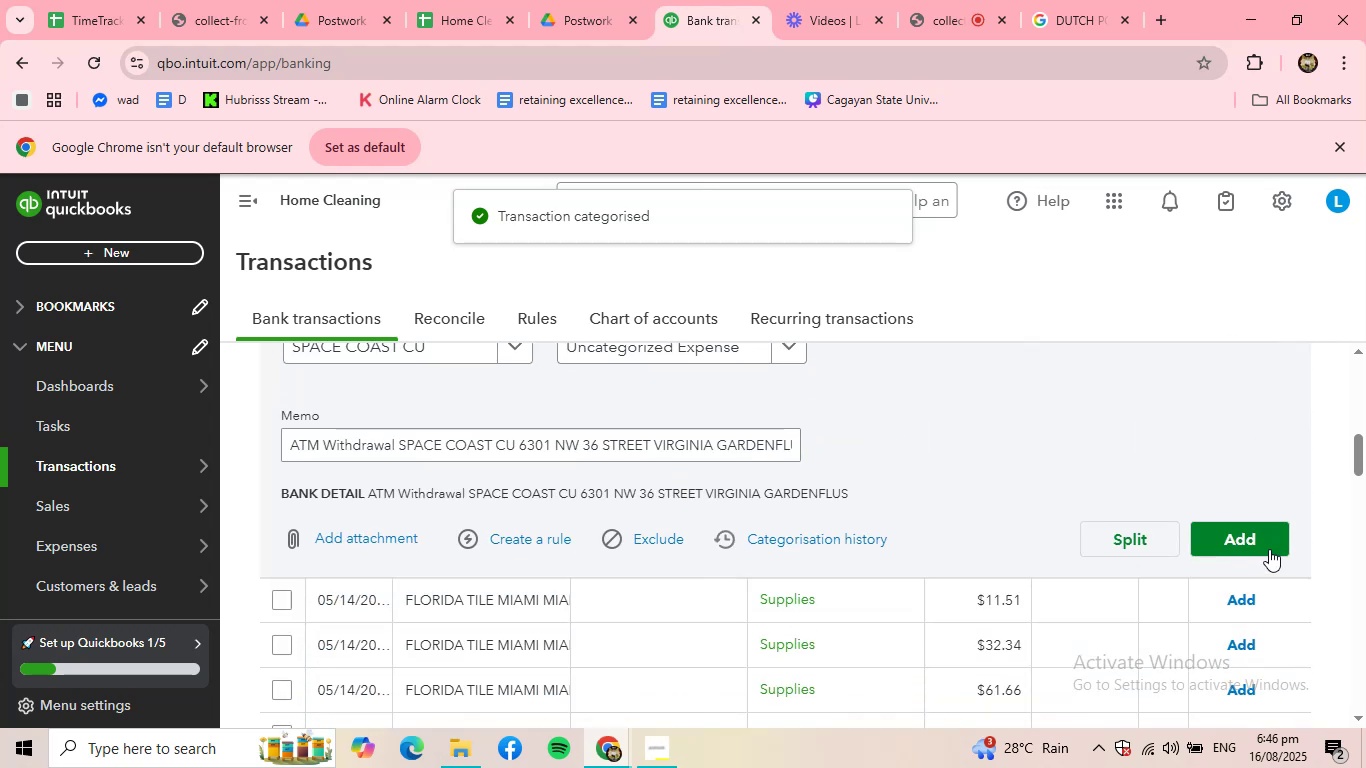 
left_click([1269, 548])
 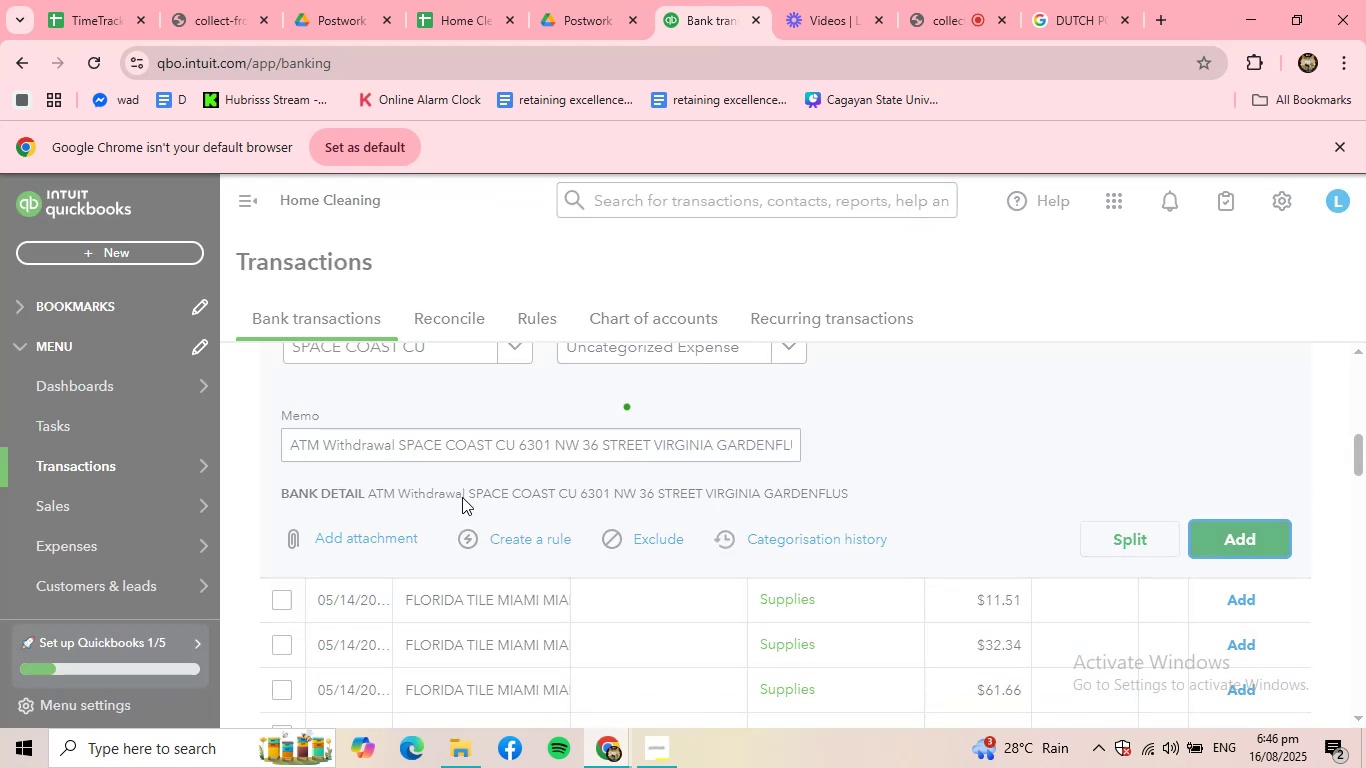 
scroll: coordinate [502, 490], scroll_direction: up, amount: 4.0
 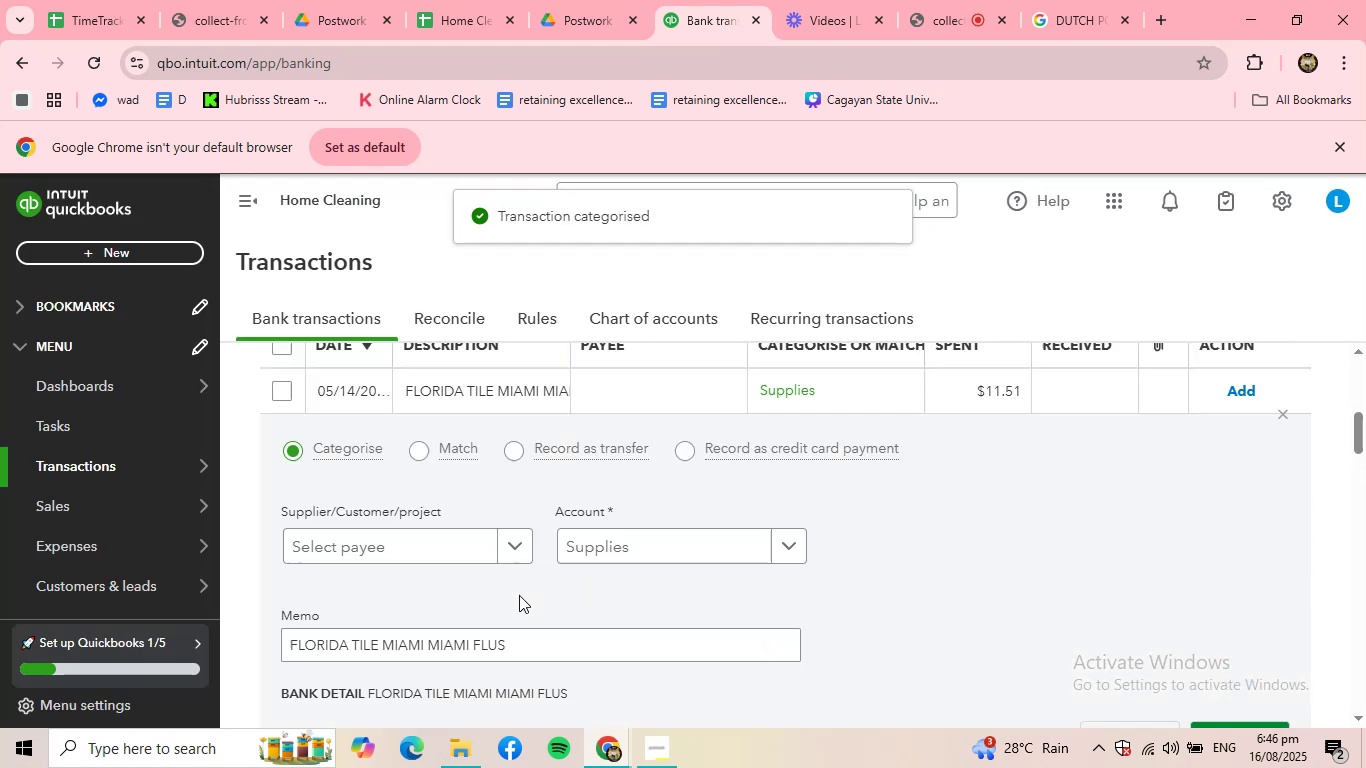 
scroll: coordinate [887, 553], scroll_direction: down, amount: 1.0
 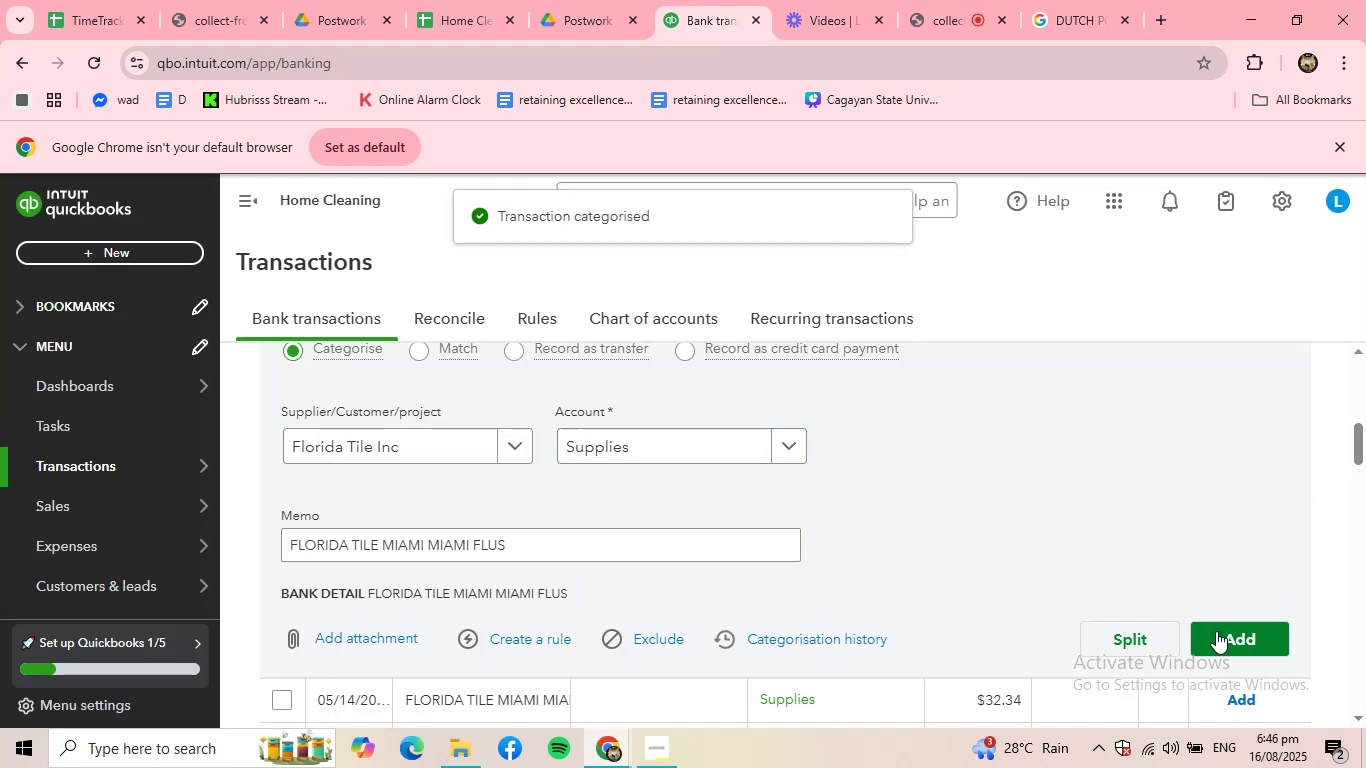 
left_click([1220, 632])
 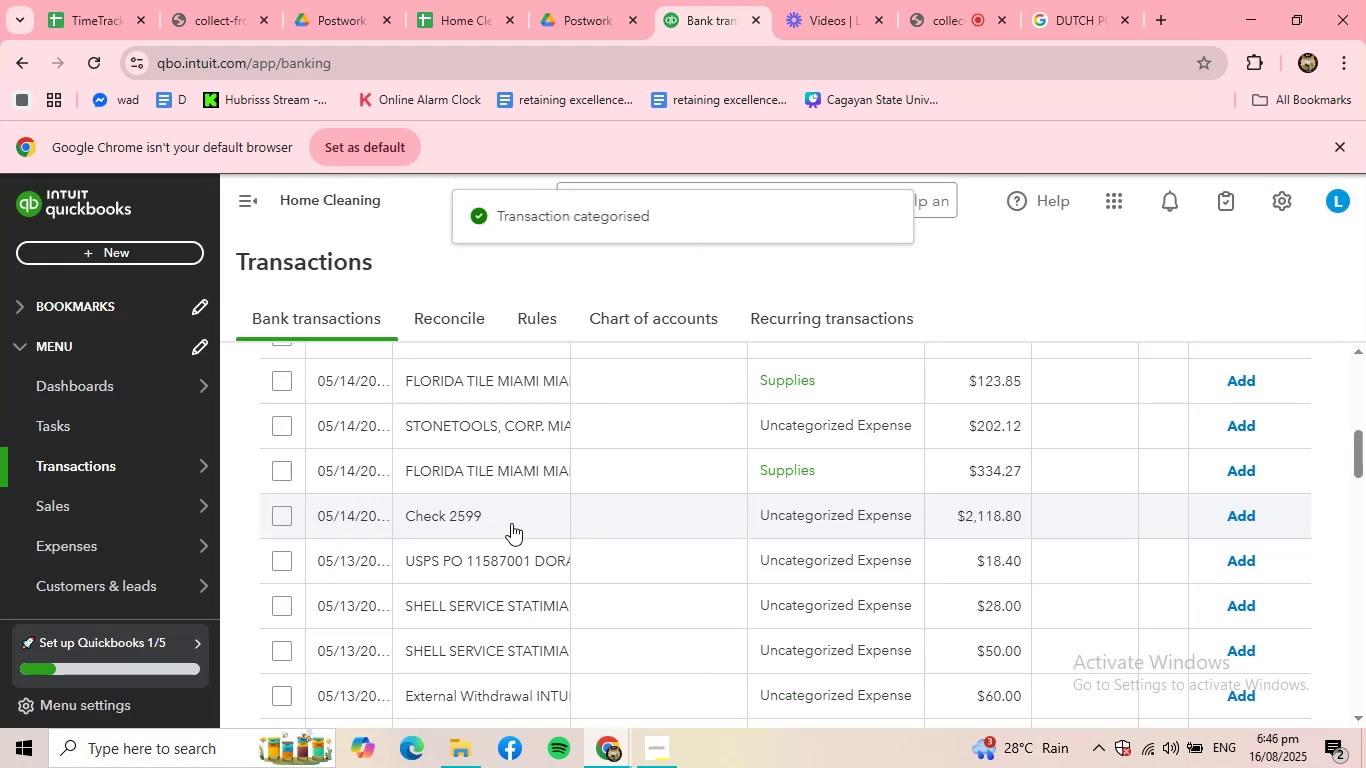 
scroll: coordinate [524, 525], scroll_direction: up, amount: 2.0
 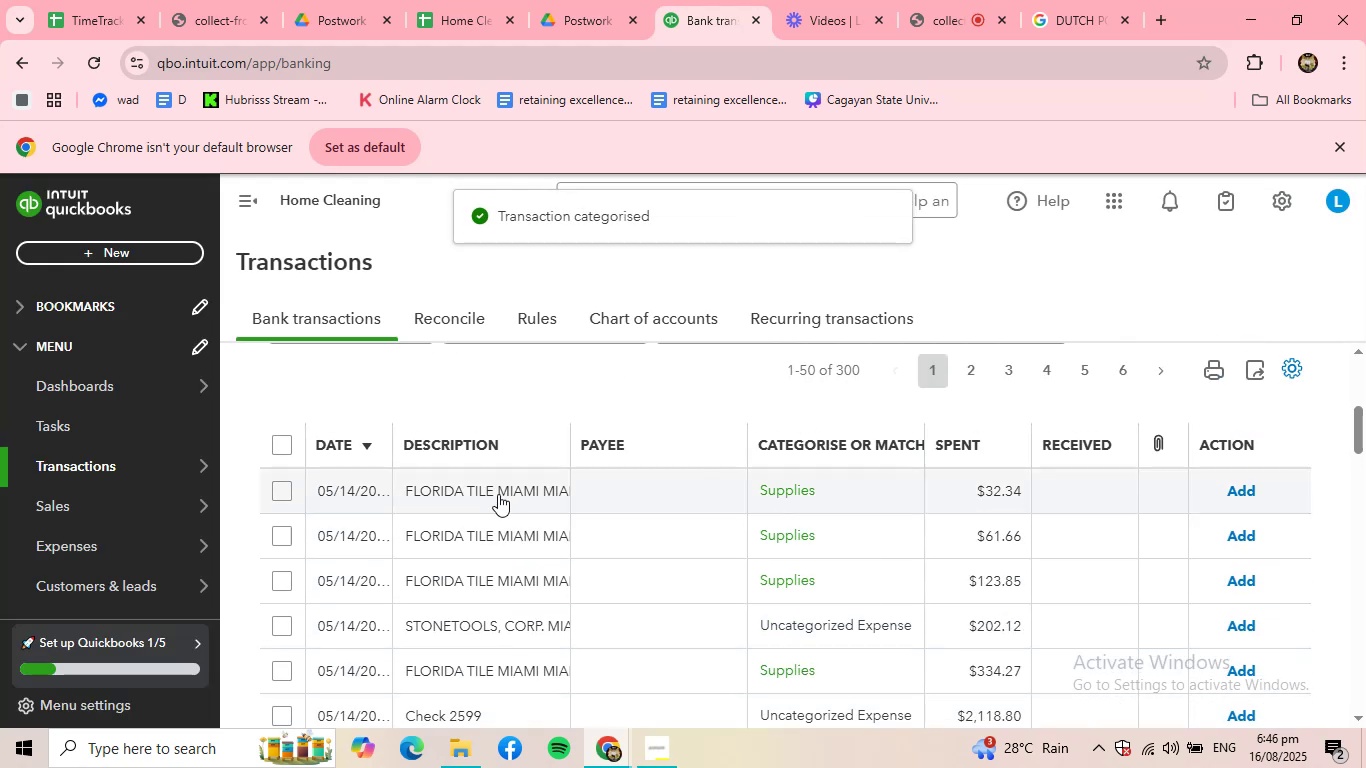 
left_click([496, 491])
 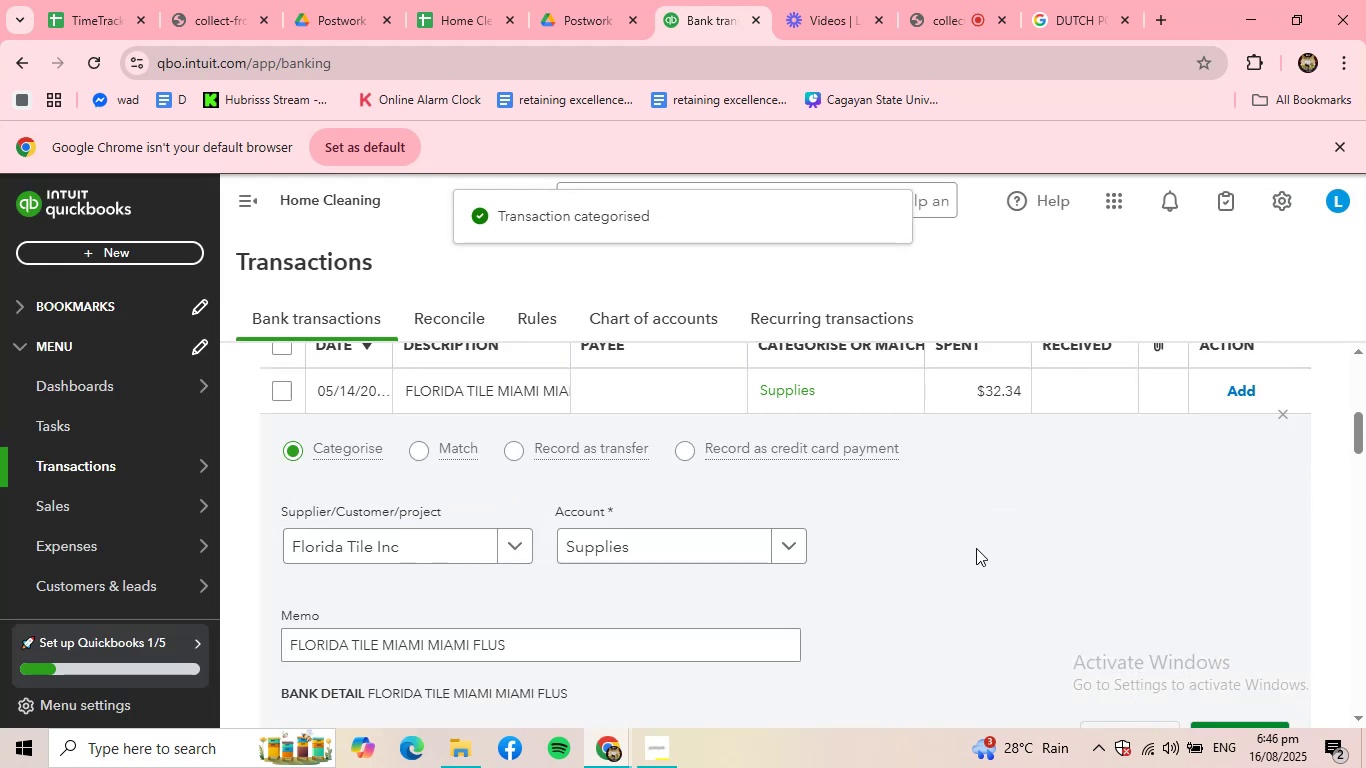 
scroll: coordinate [701, 674], scroll_direction: down, amount: 2.0
 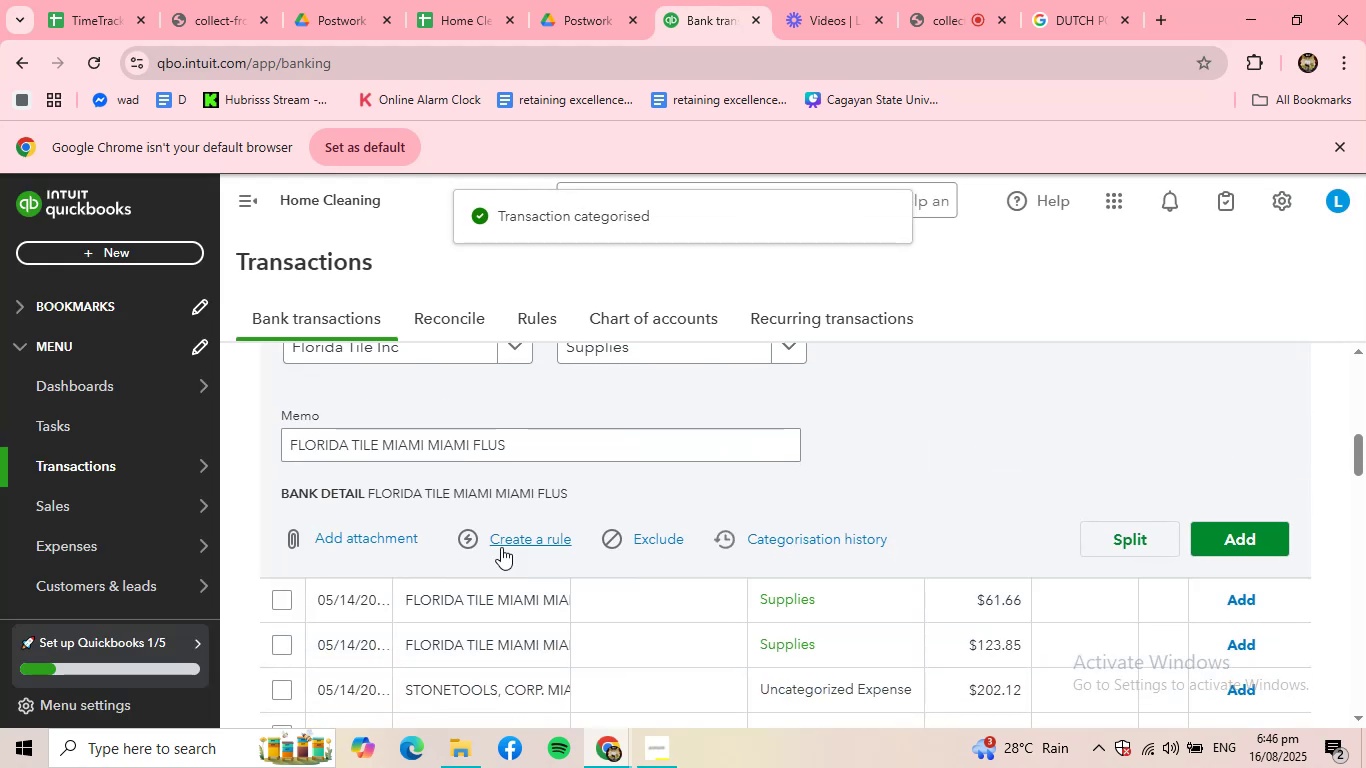 
left_click([501, 542])
 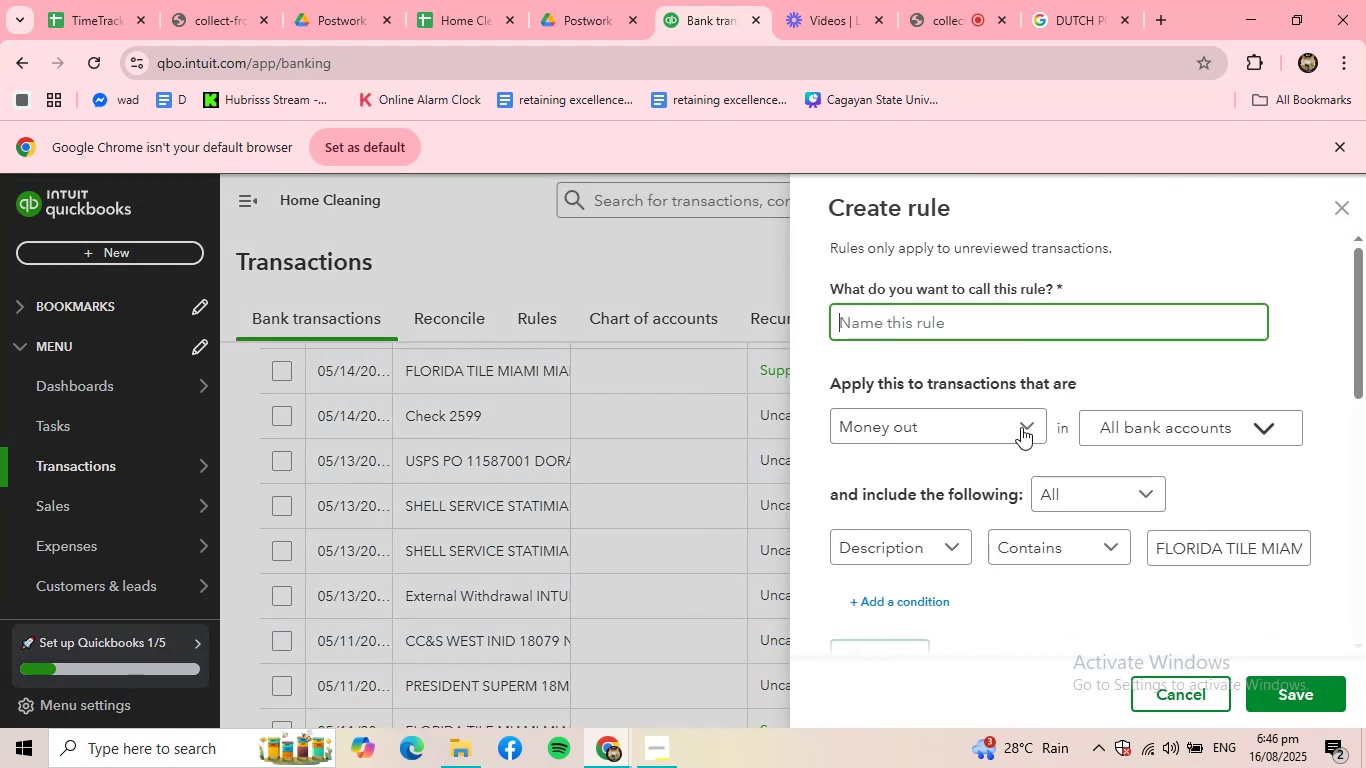 
type(FLORIDA TILE)
 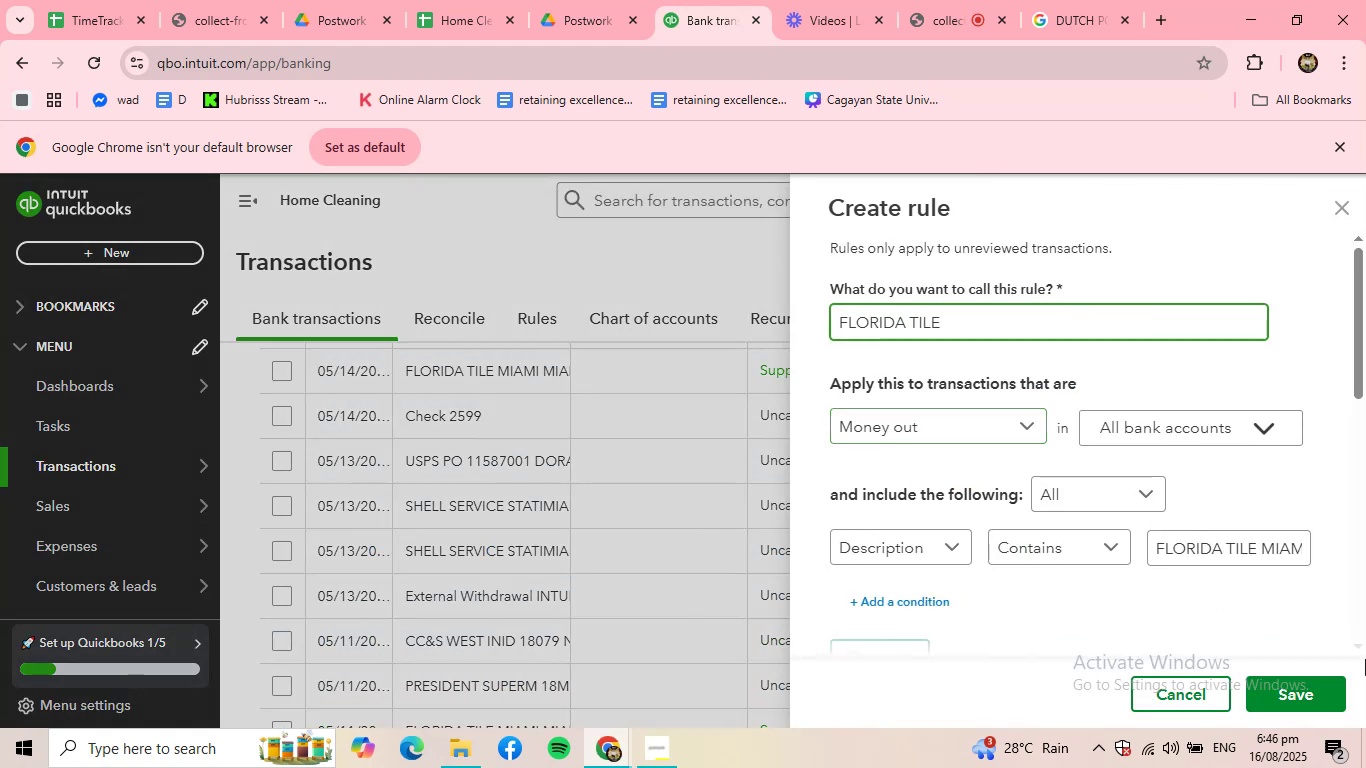 
left_click([1268, 697])
 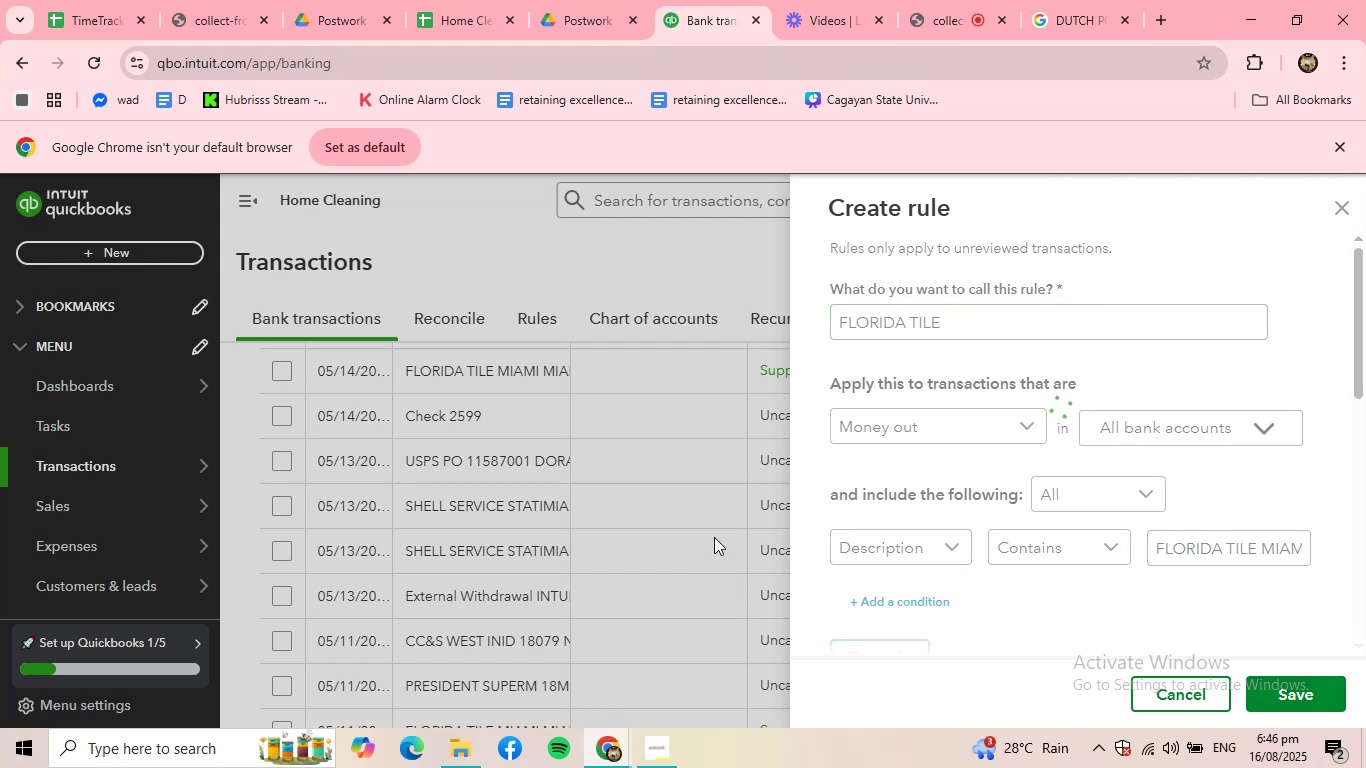 
scroll: coordinate [714, 537], scroll_direction: up, amount: 7.0
 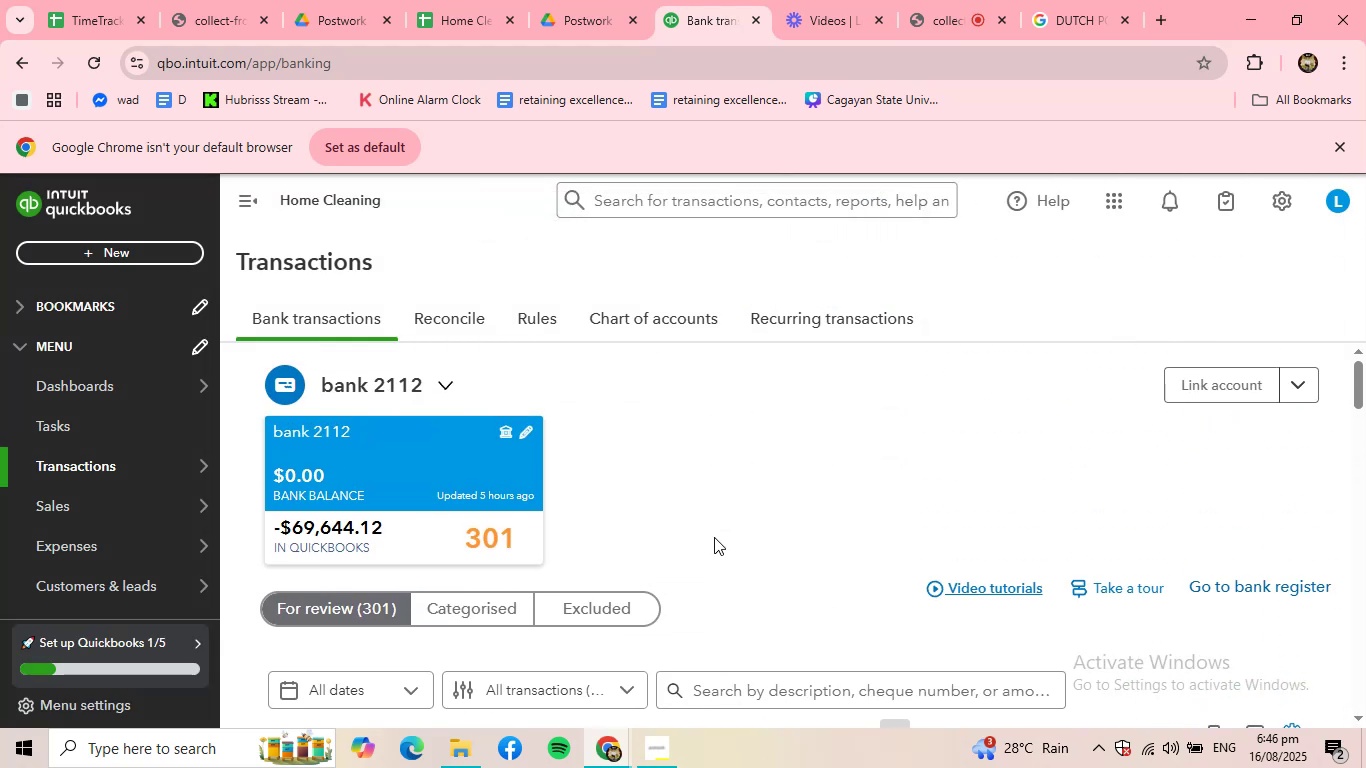 
scroll: coordinate [714, 537], scroll_direction: down, amount: 10.0
 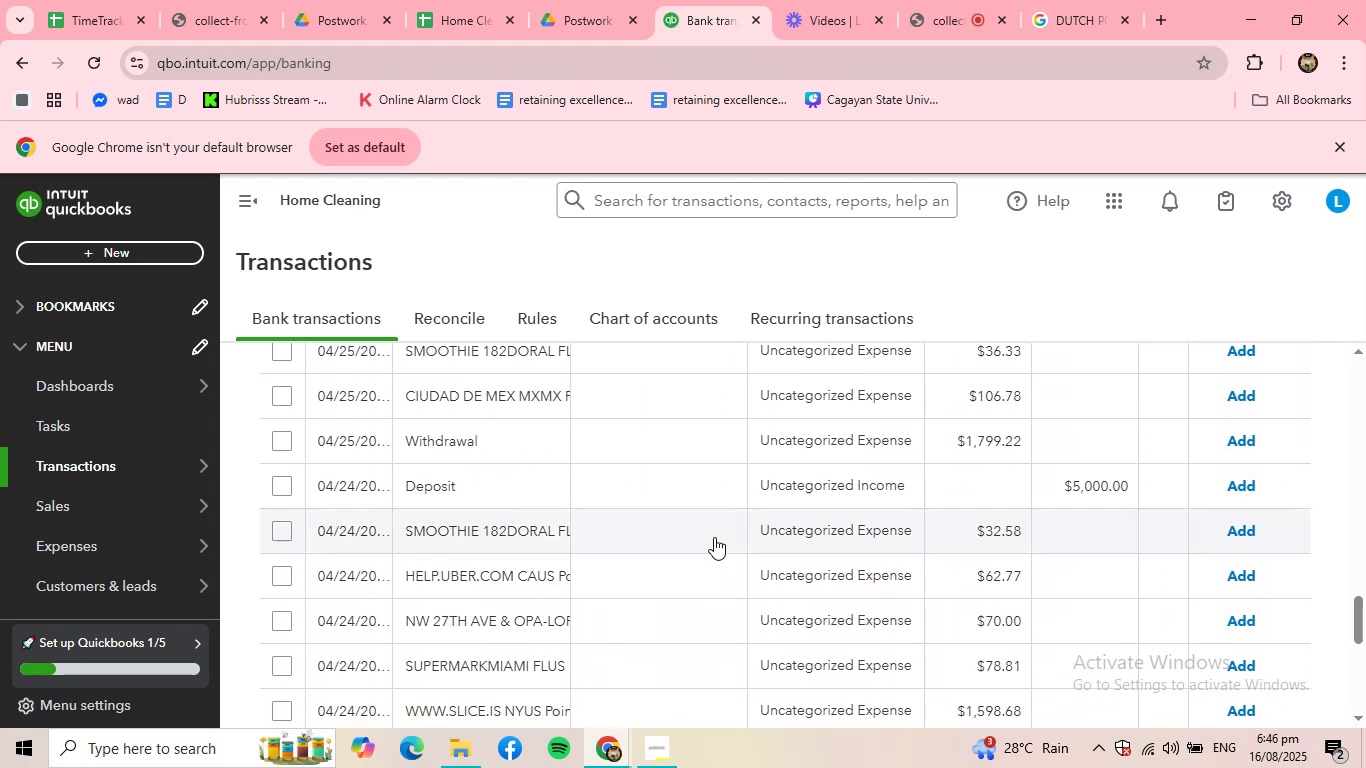 
scroll: coordinate [714, 536], scroll_direction: up, amount: 18.0
 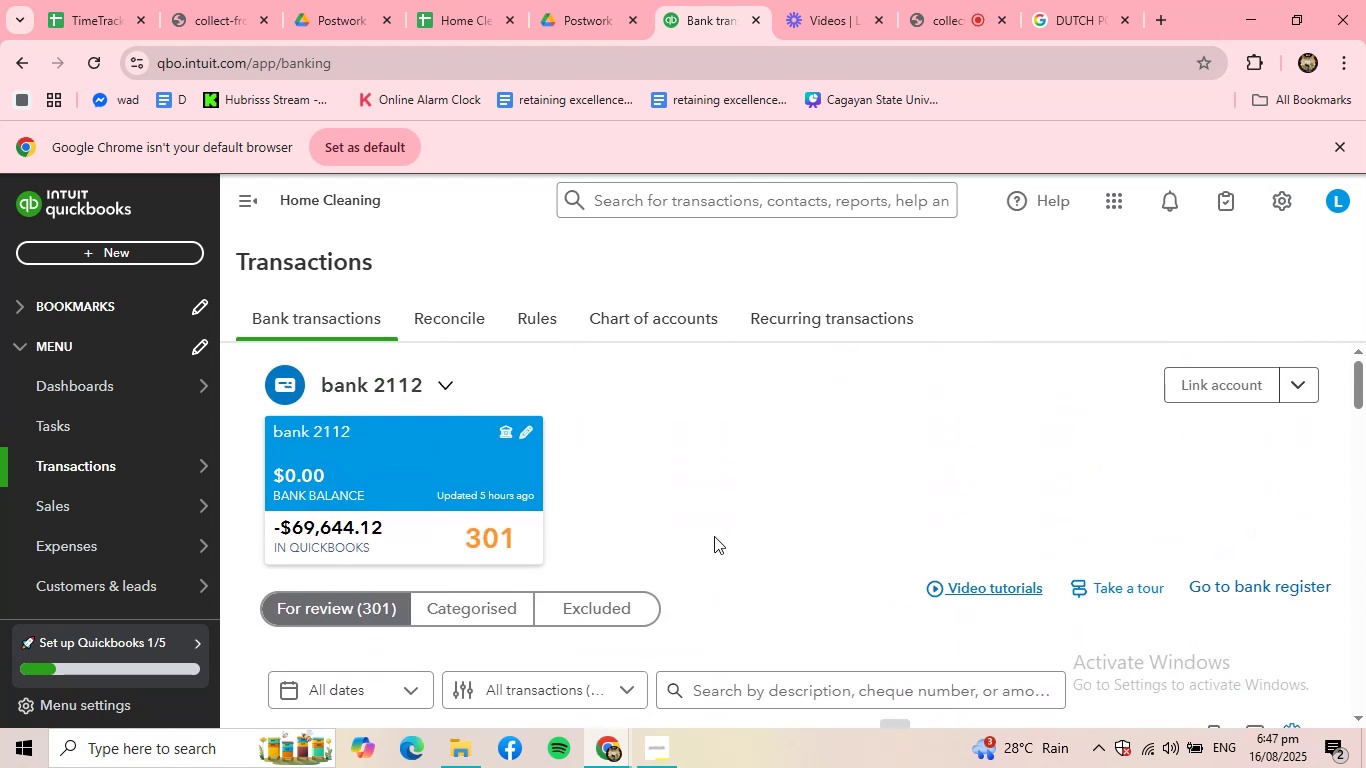 
scroll: coordinate [714, 536], scroll_direction: down, amount: 4.0
 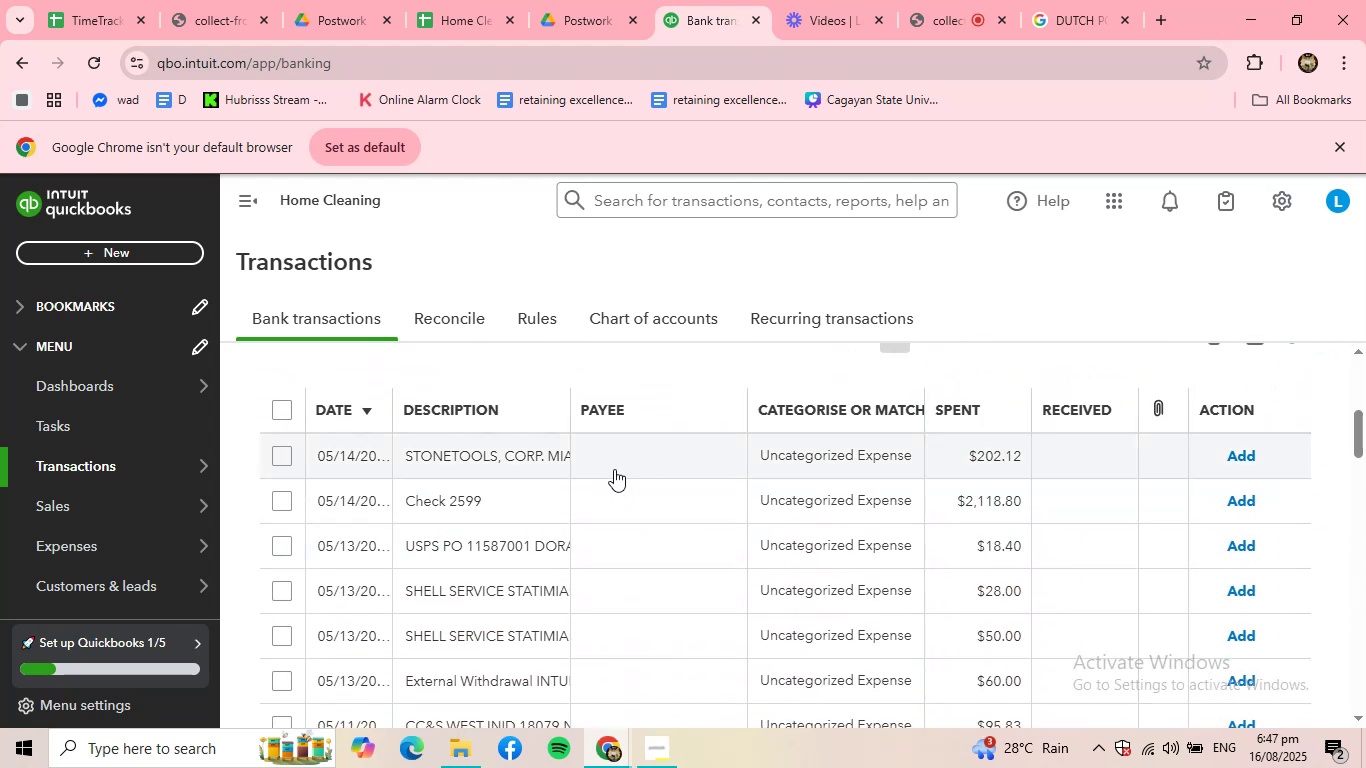 
left_click([614, 469])
 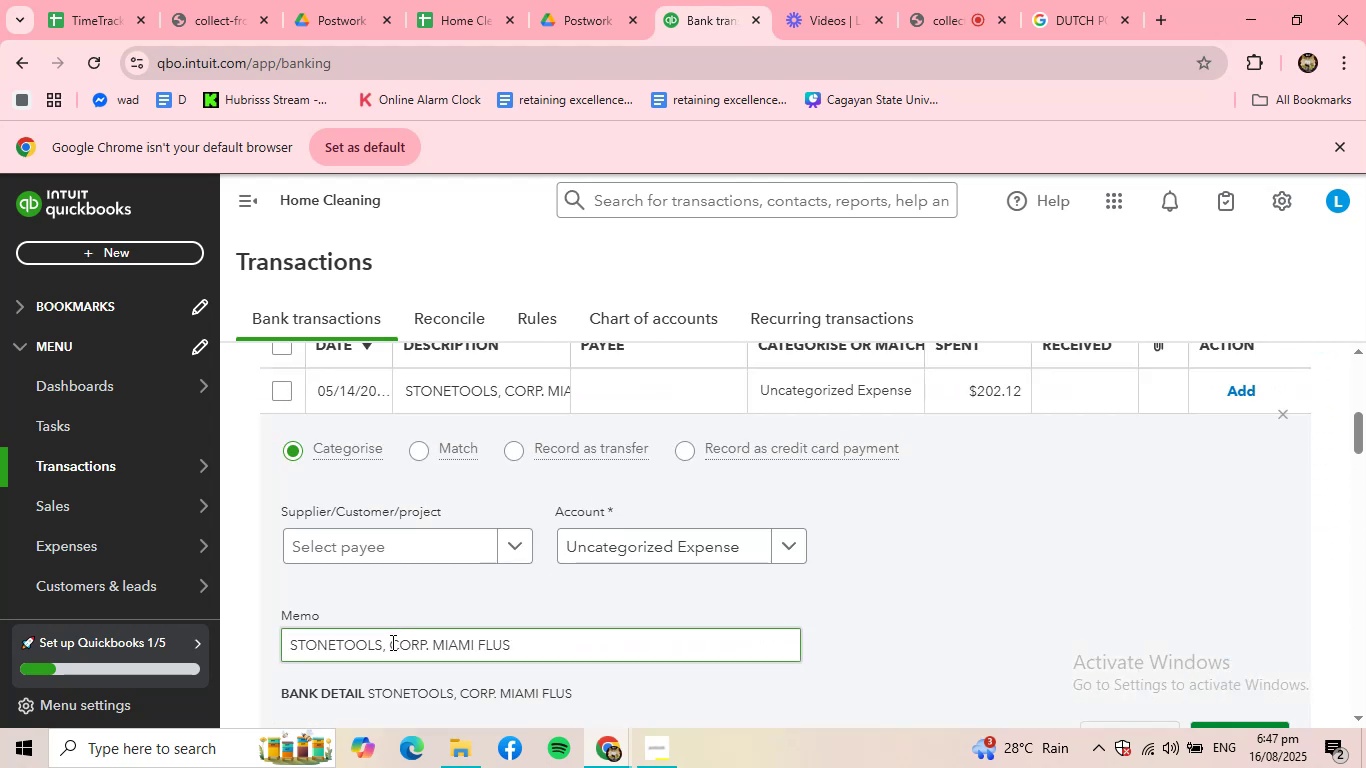 
left_click_drag(start_coordinate=[382, 645], to_coordinate=[290, 647])
 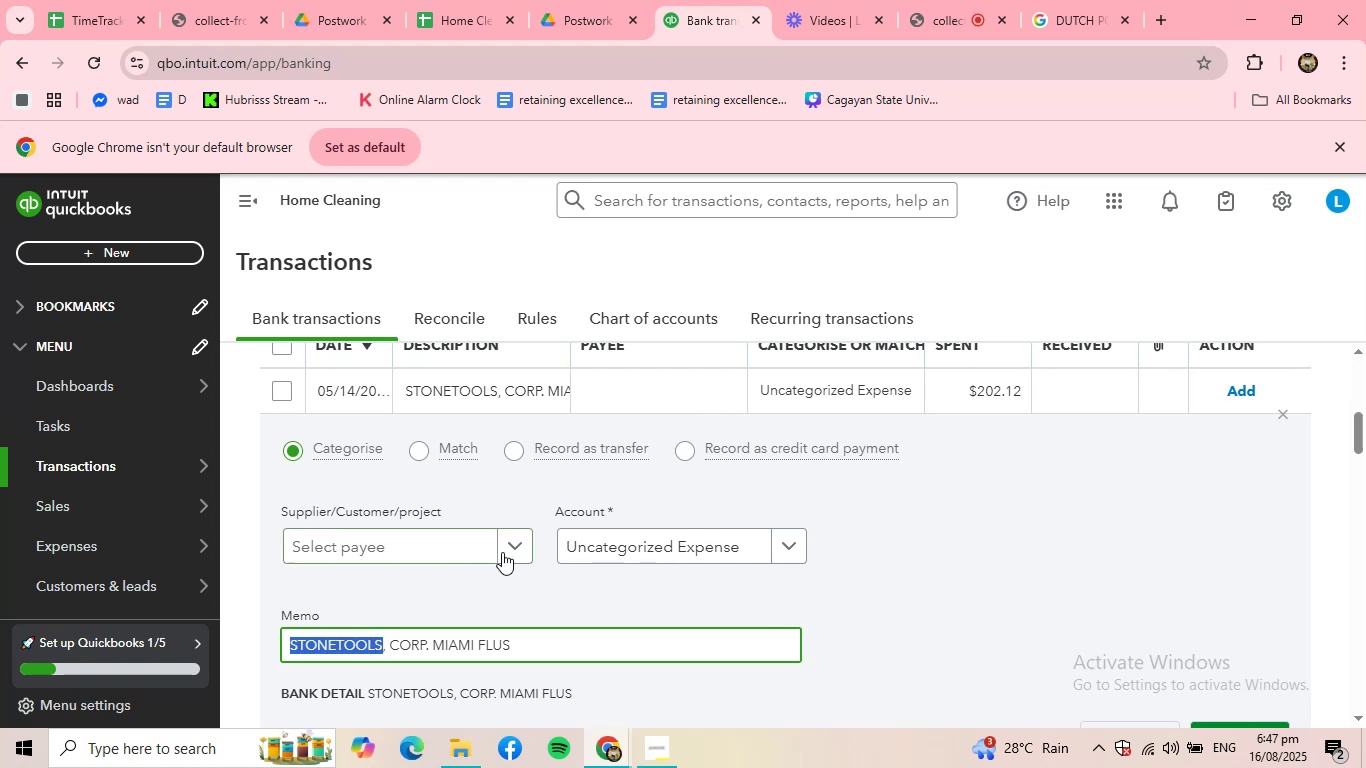 
key(Control+ControlLeft)
 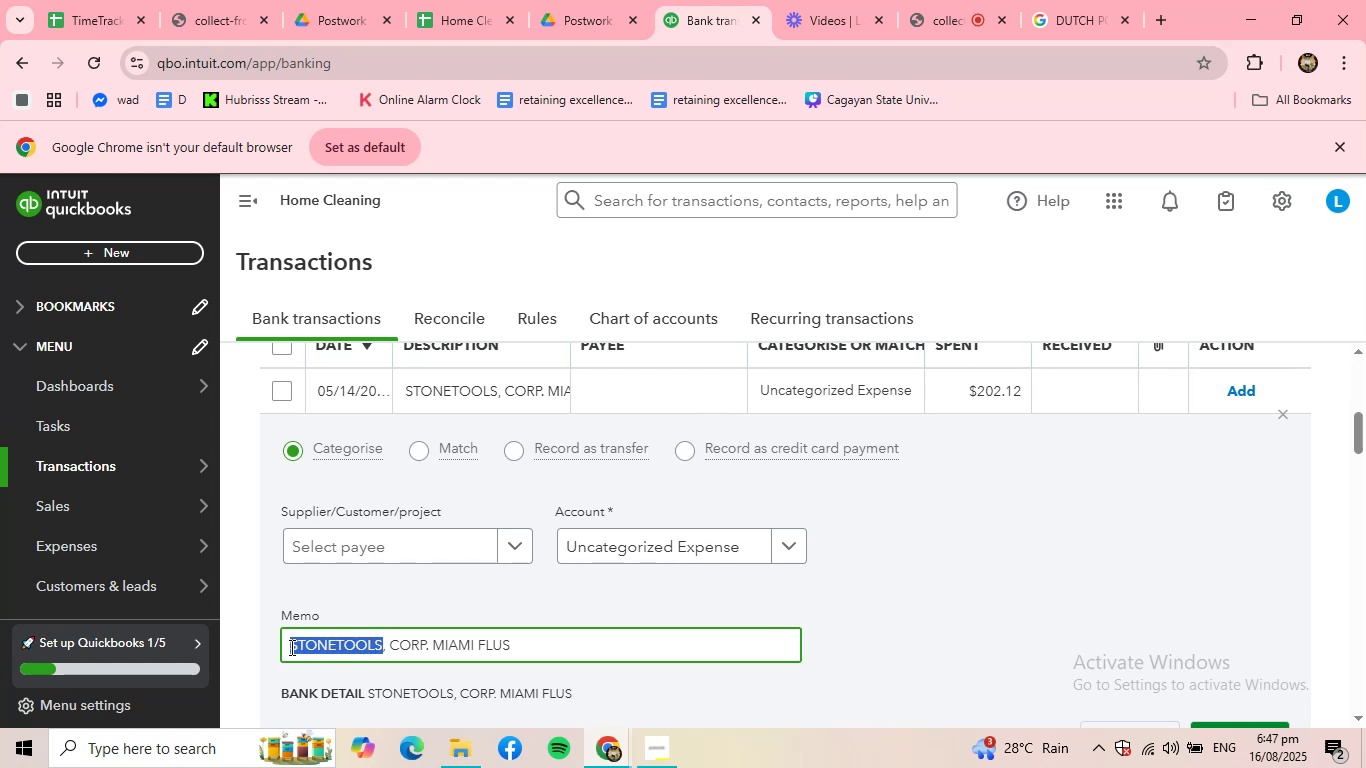 
key(Control+C)
 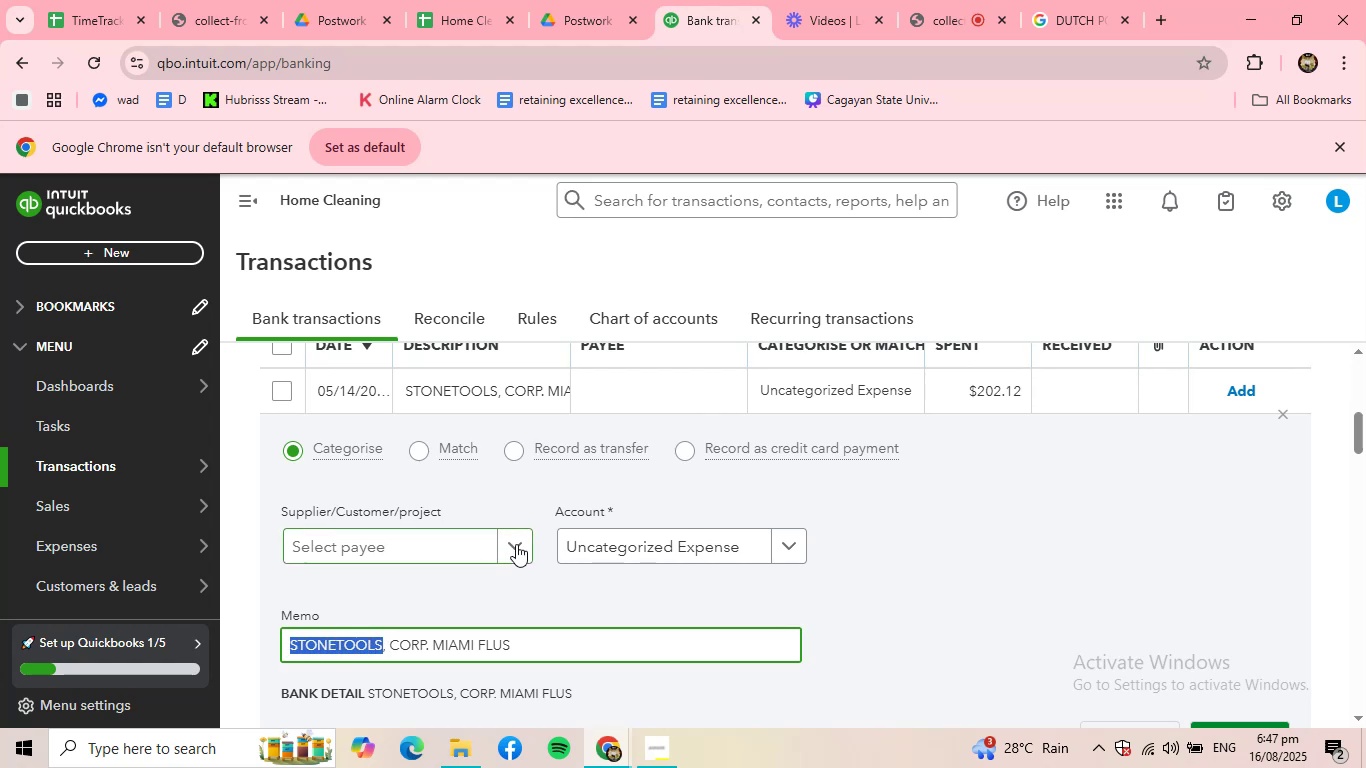 
left_click([522, 539])
 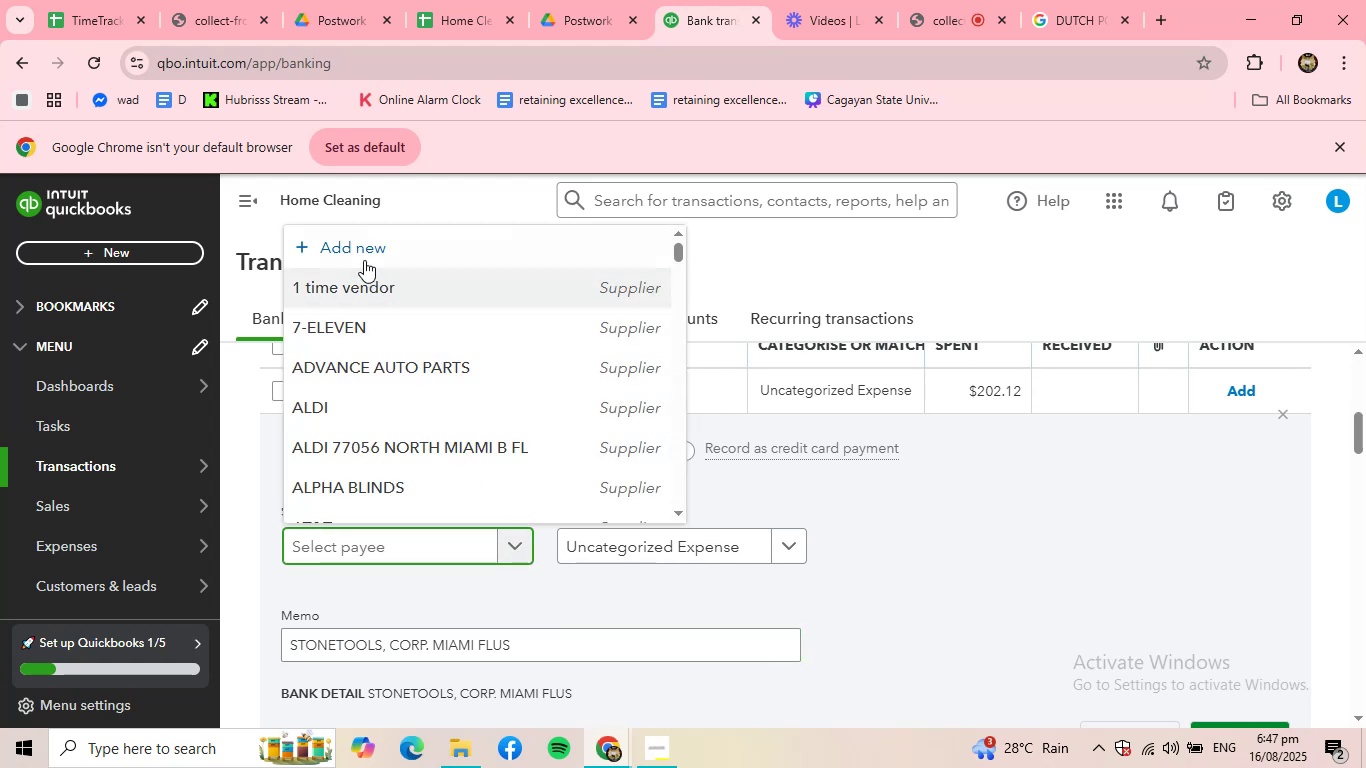 
left_click([362, 253])
 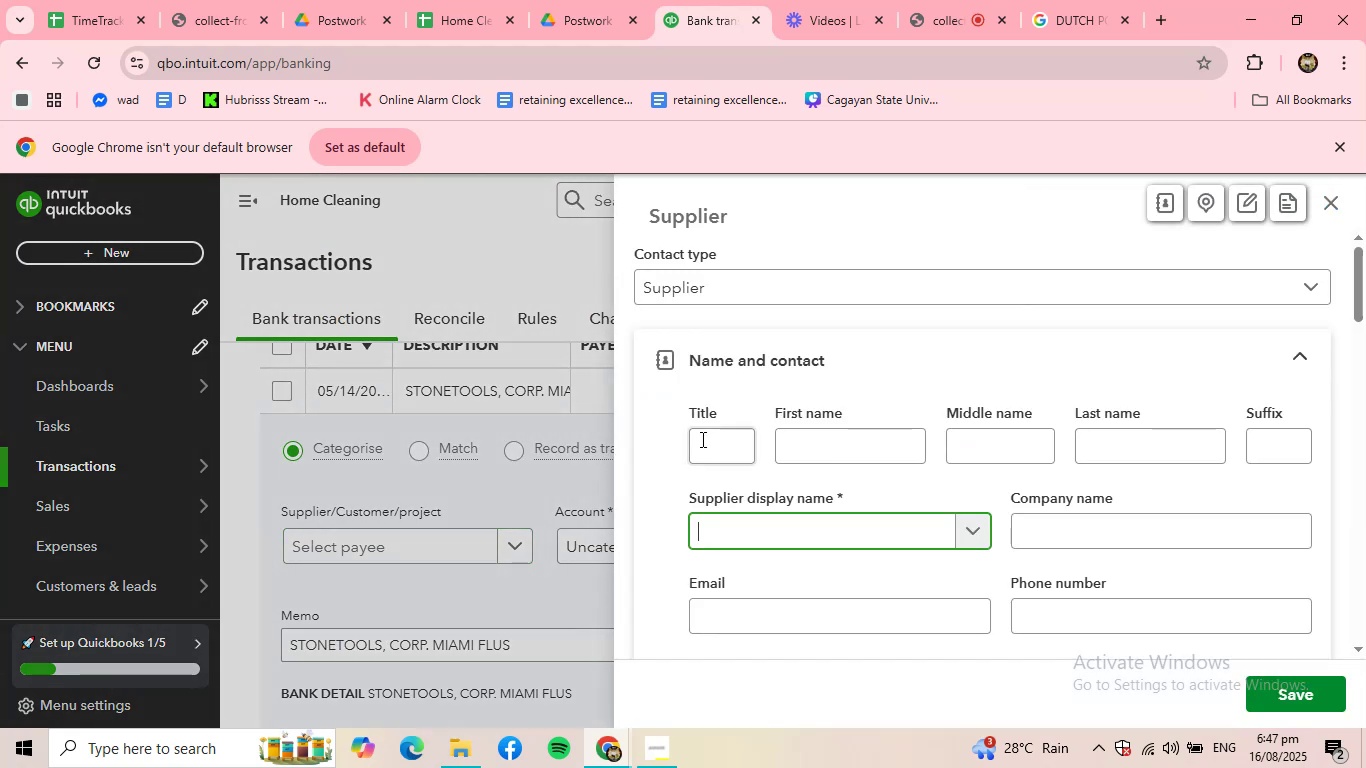 
key(Control+ControlLeft)
 